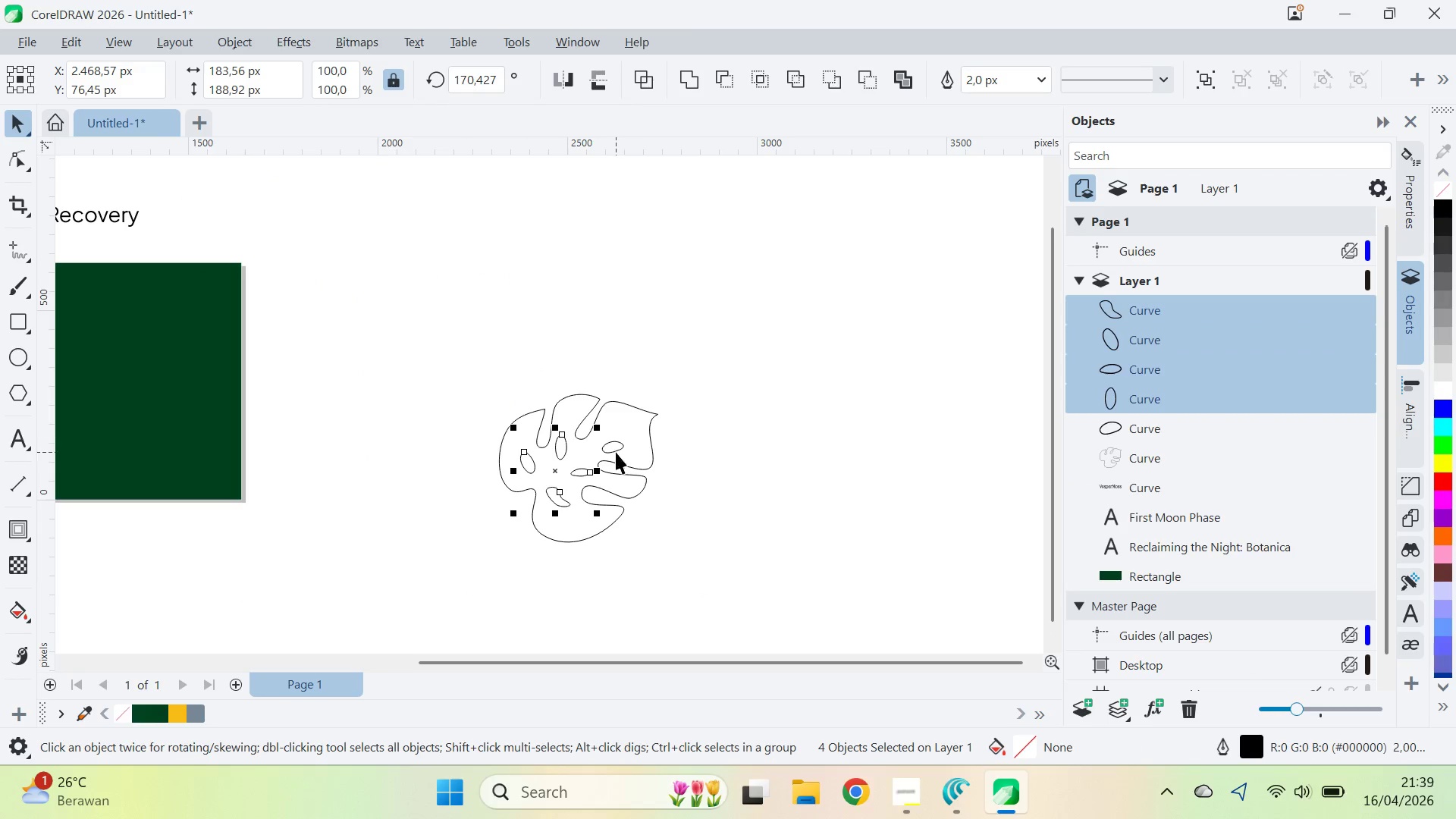 
left_click([616, 452])
 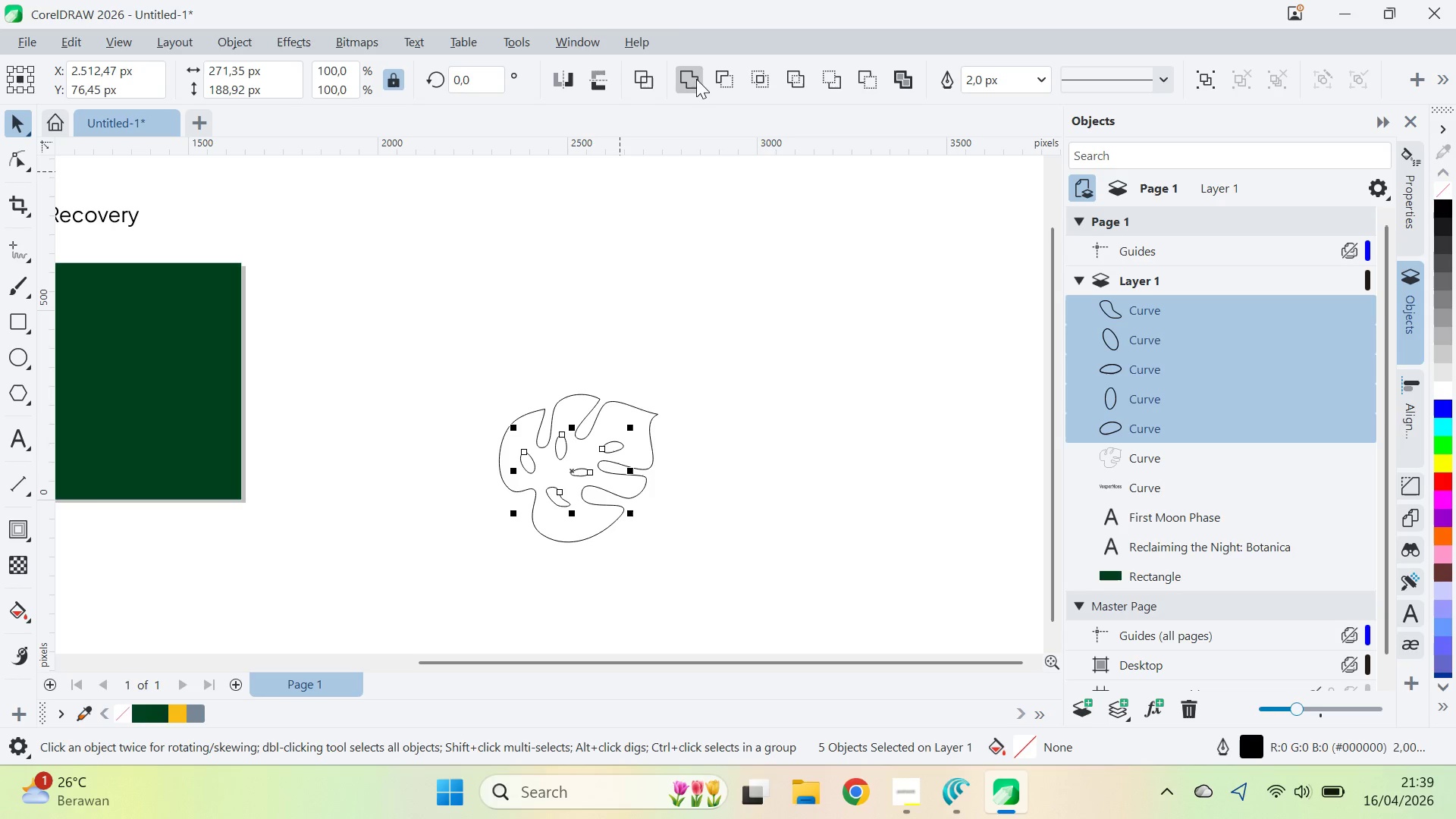 
hold_key(key=ShiftLeft, duration=0.7)
 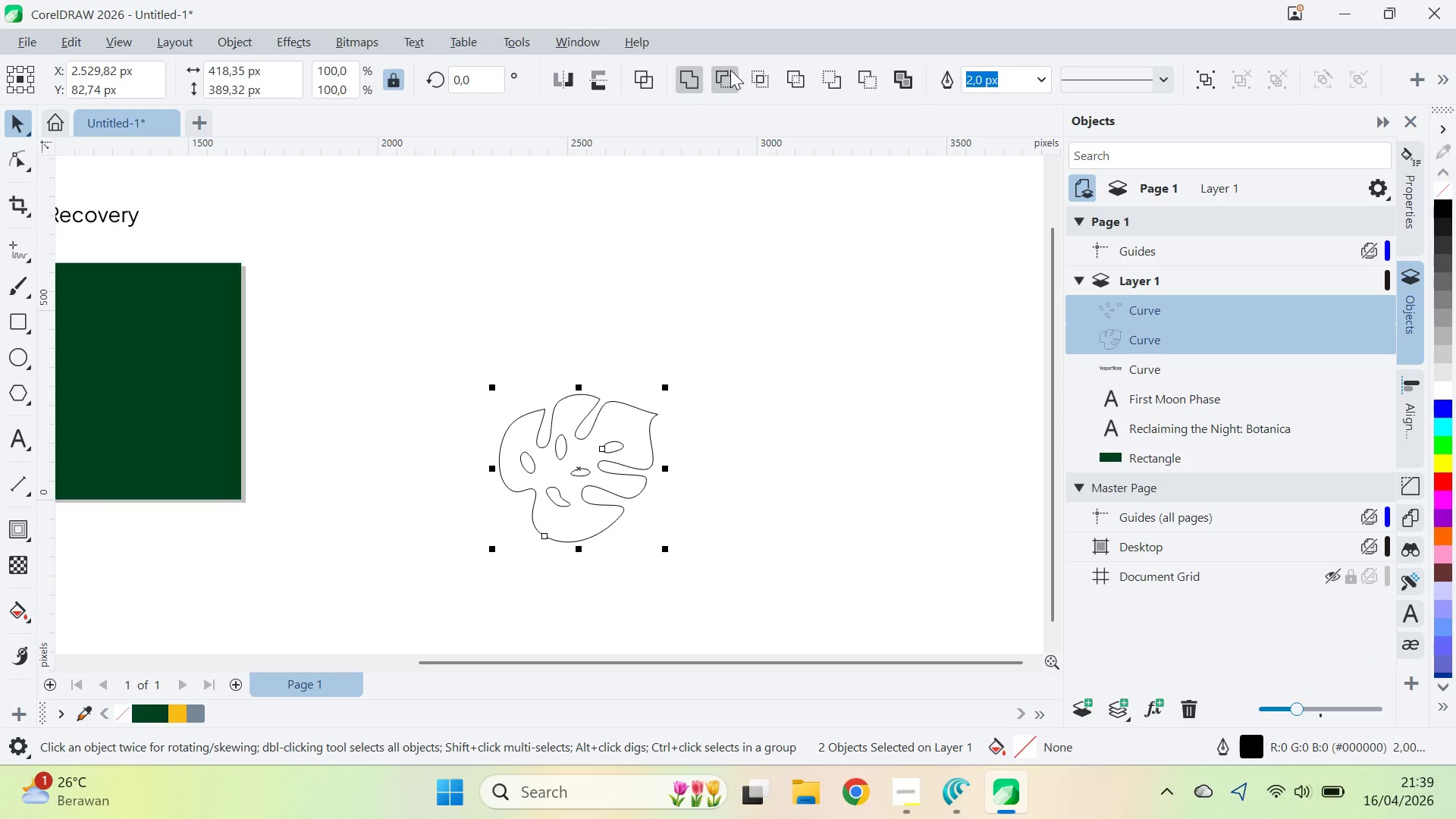 
left_click([730, 70])
 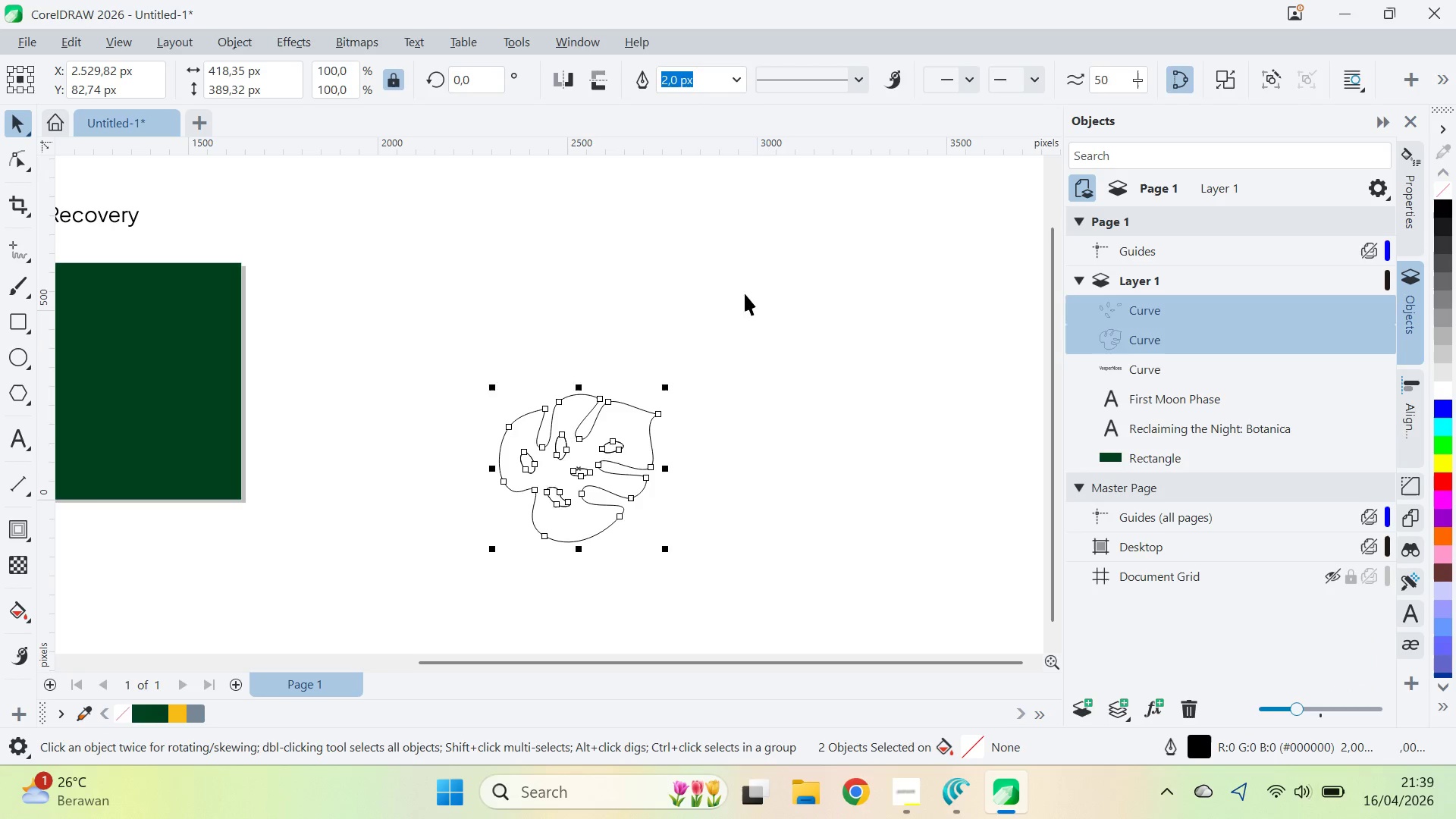 
left_click_drag(start_coordinate=[755, 334], to_coordinate=[756, 337])
 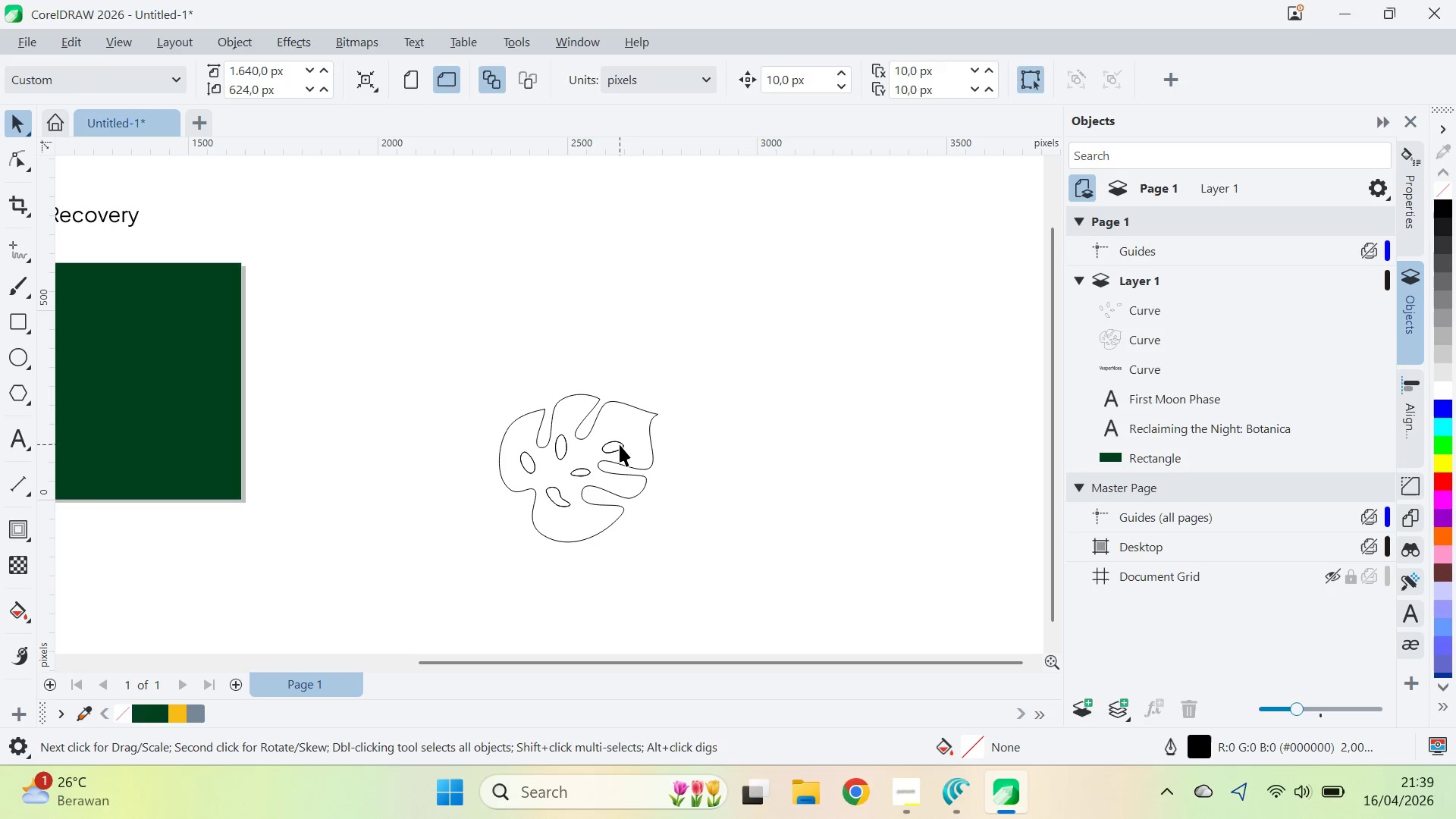 
left_click([620, 444])
 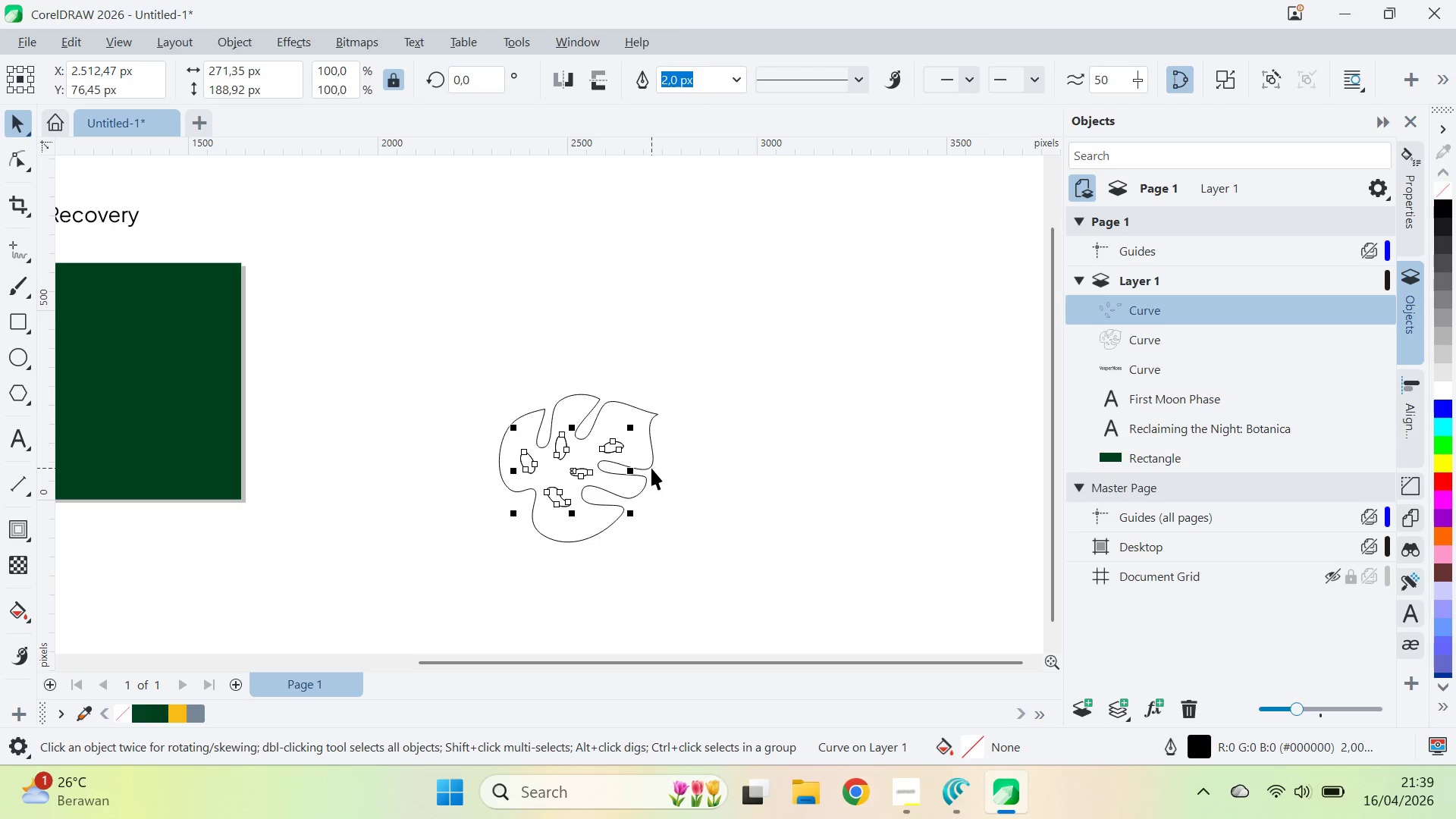 
key(Delete)
 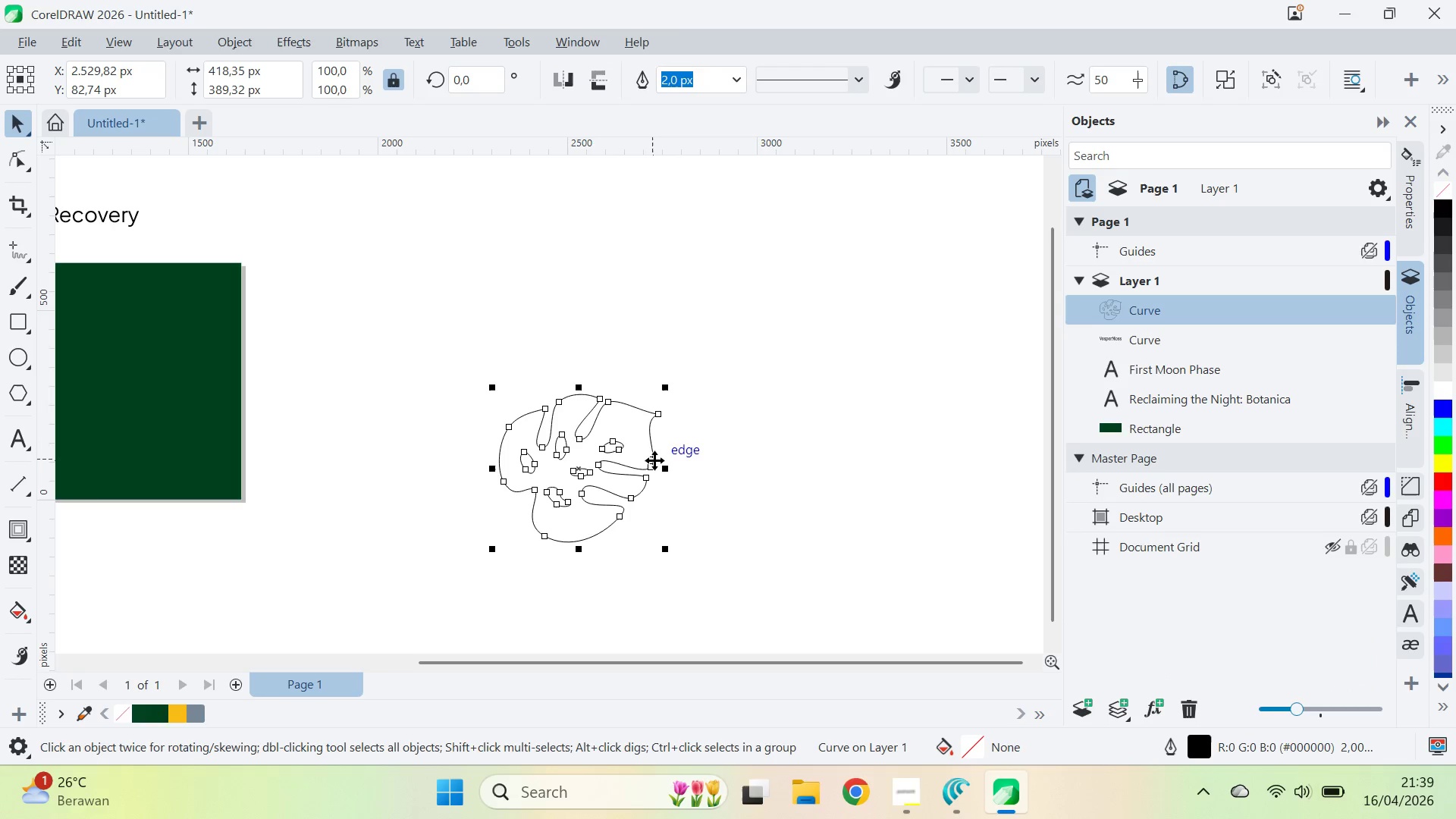 
left_click([648, 457])
 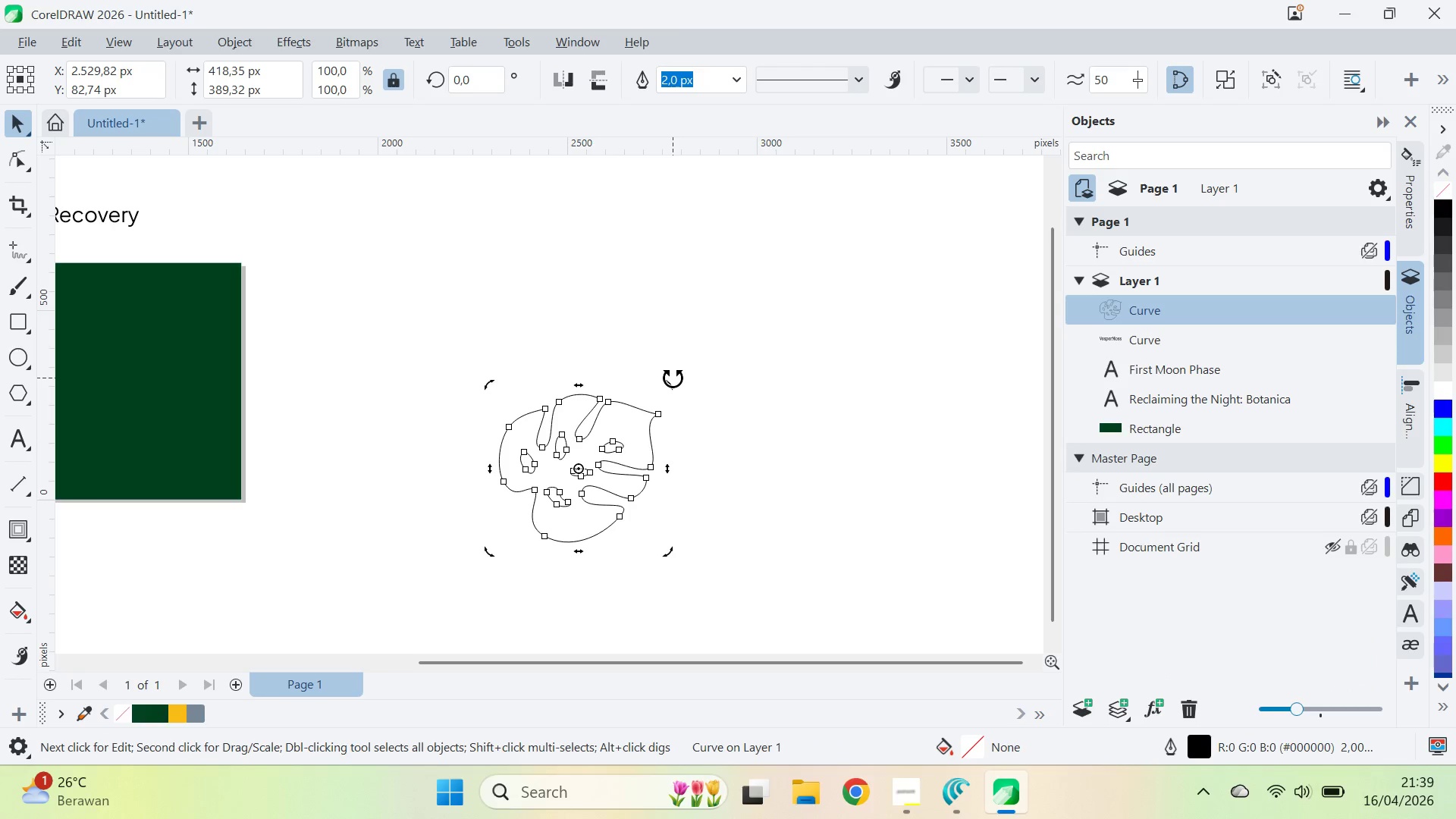 
left_click_drag(start_coordinate=[673, 377], to_coordinate=[377, 369])
 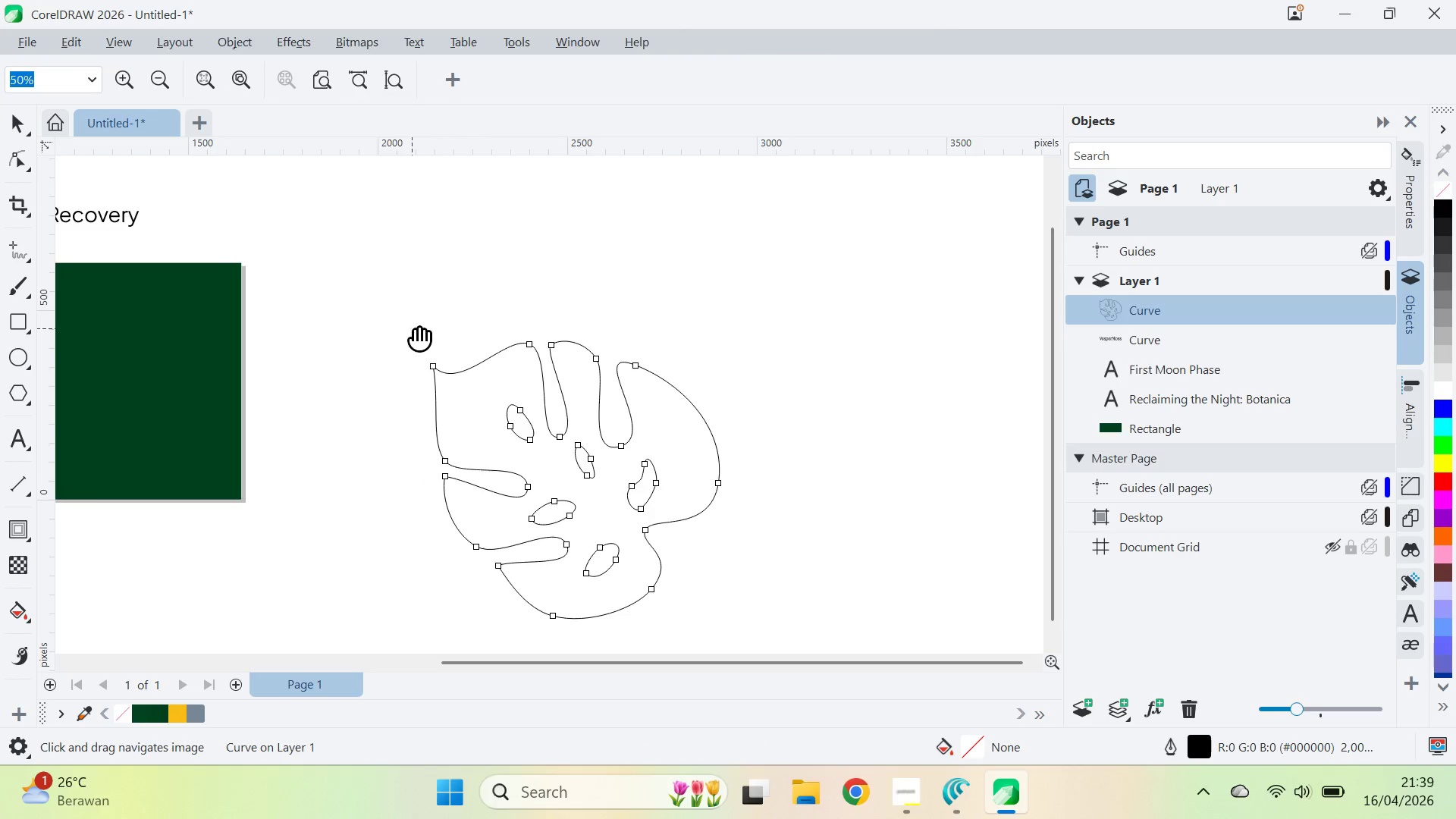 
hold_key(key=ShiftLeft, duration=1.72)
 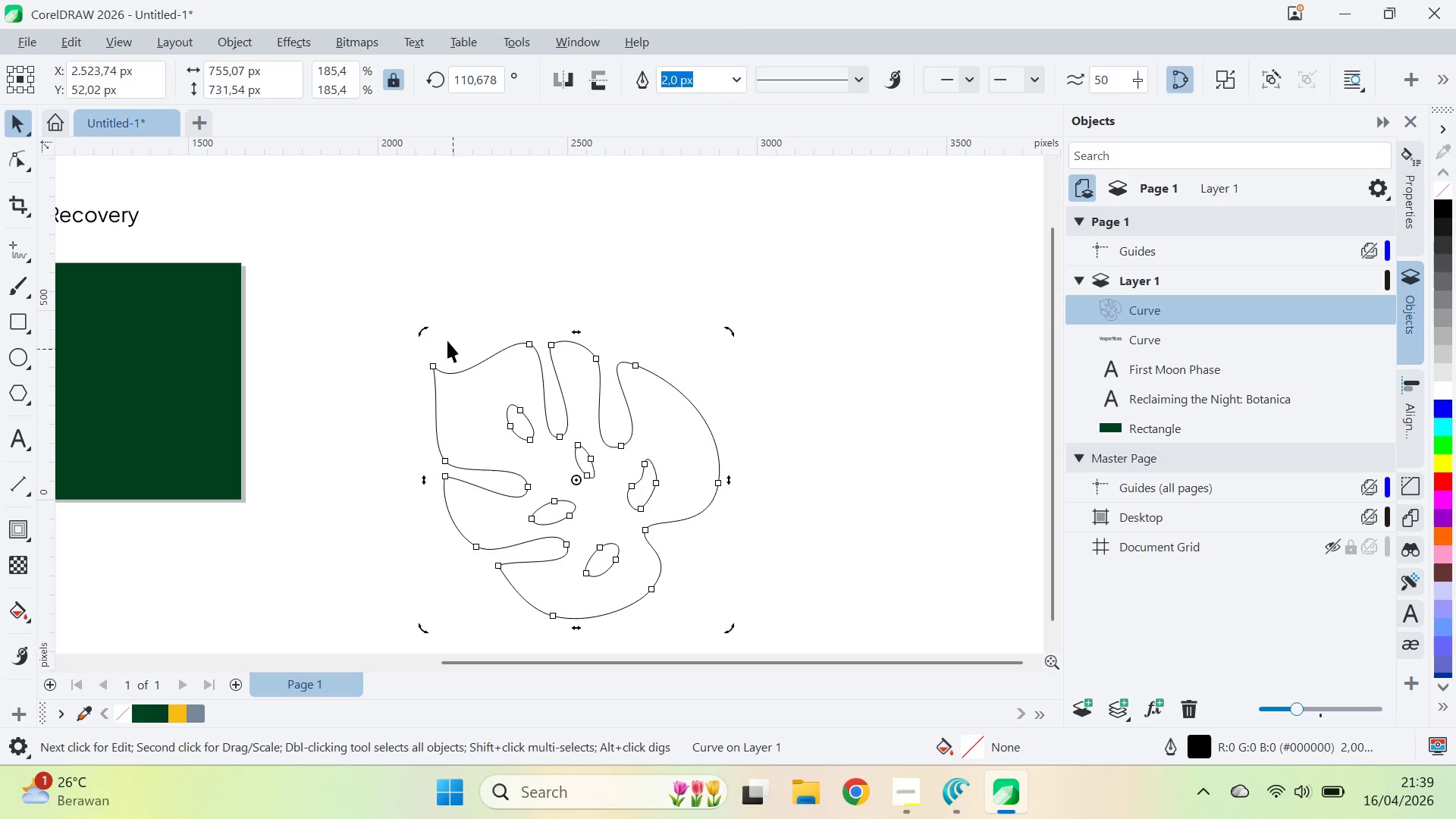 
type(qv)
 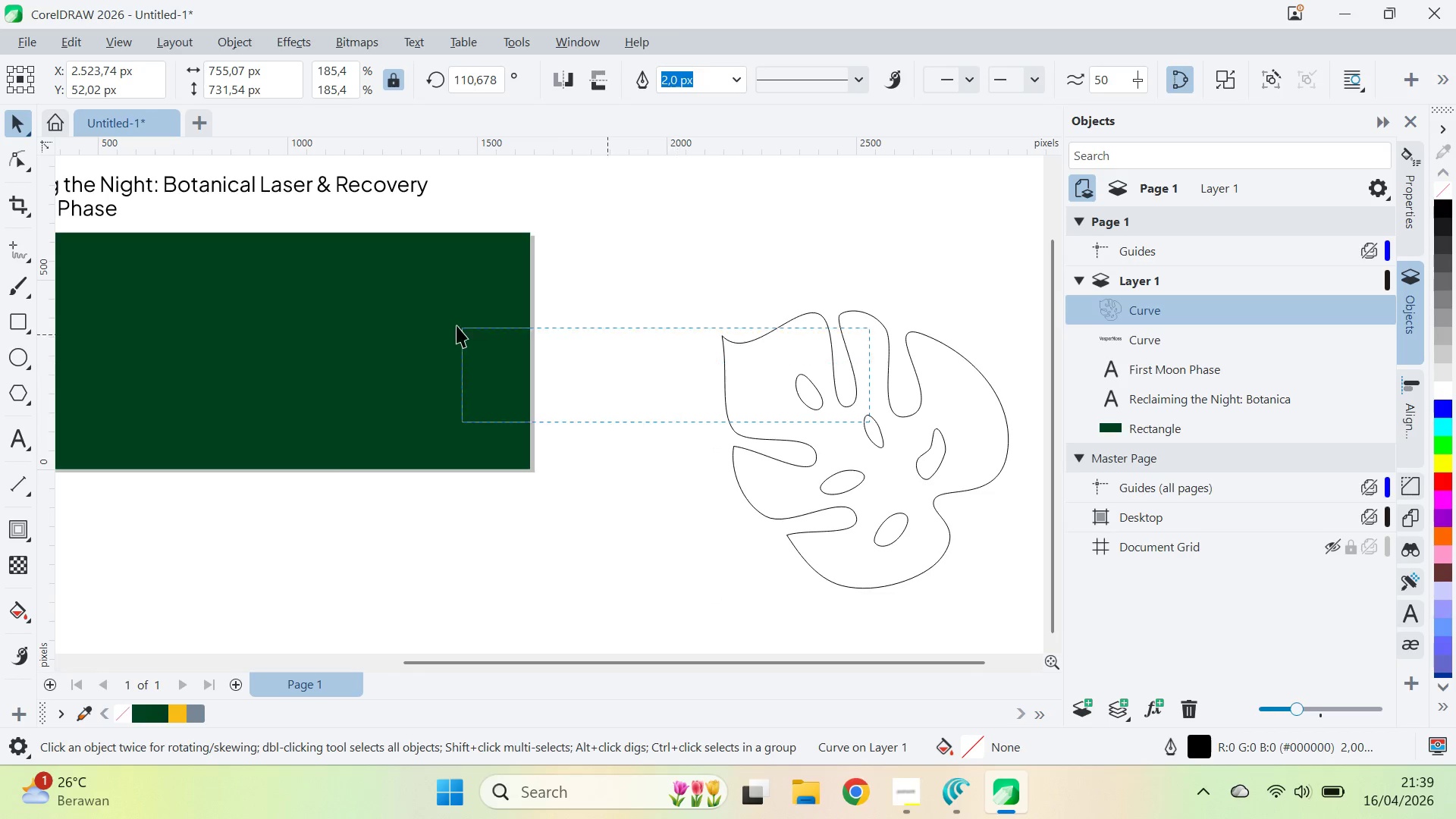 
left_click_drag(start_coordinate=[412, 328], to_coordinate=[701, 298])
 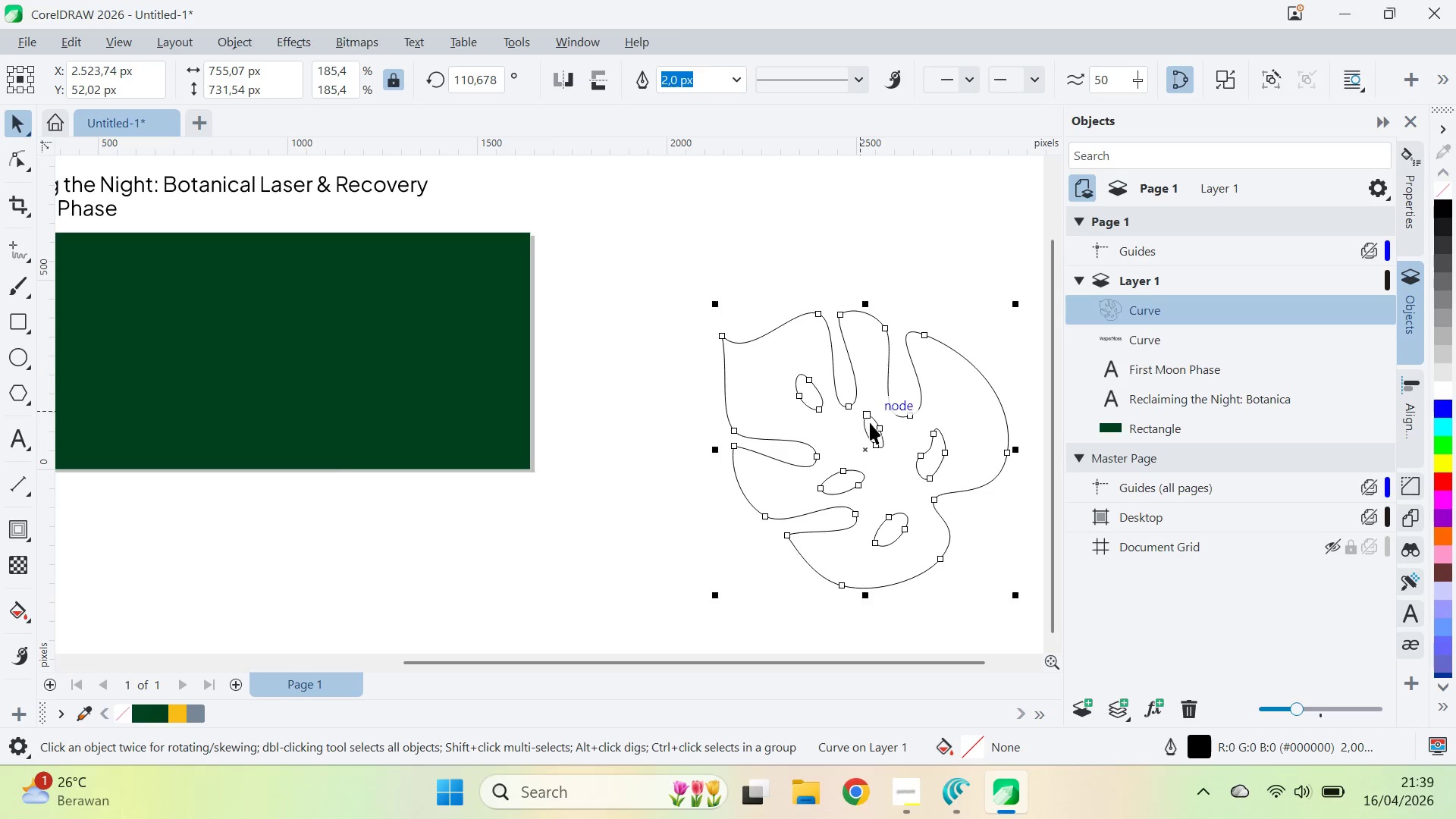 
left_click_drag(start_coordinate=[869, 422], to_coordinate=[423, 307])
 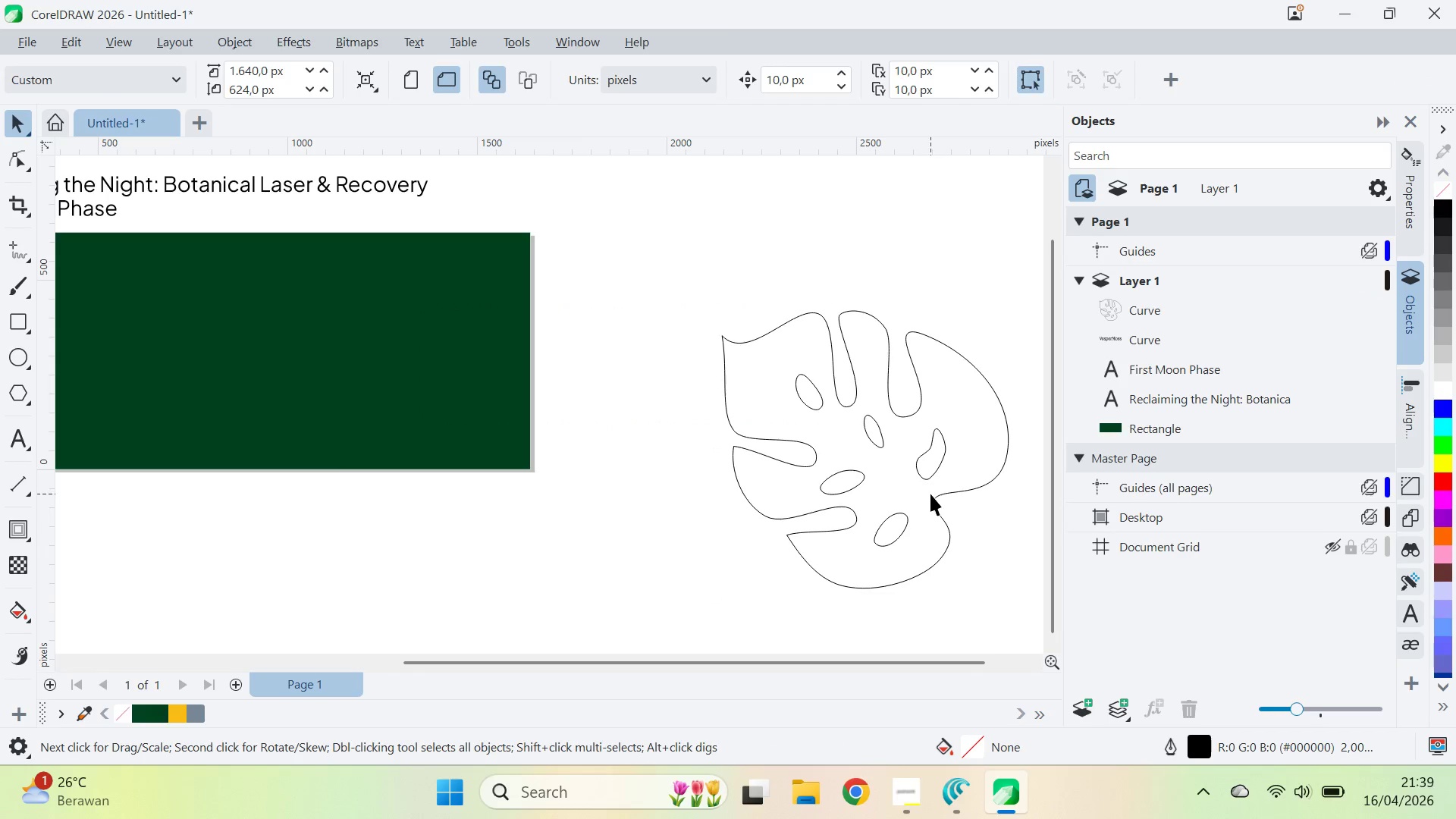 
left_click_drag(start_coordinate=[930, 494], to_coordinate=[513, 405])
 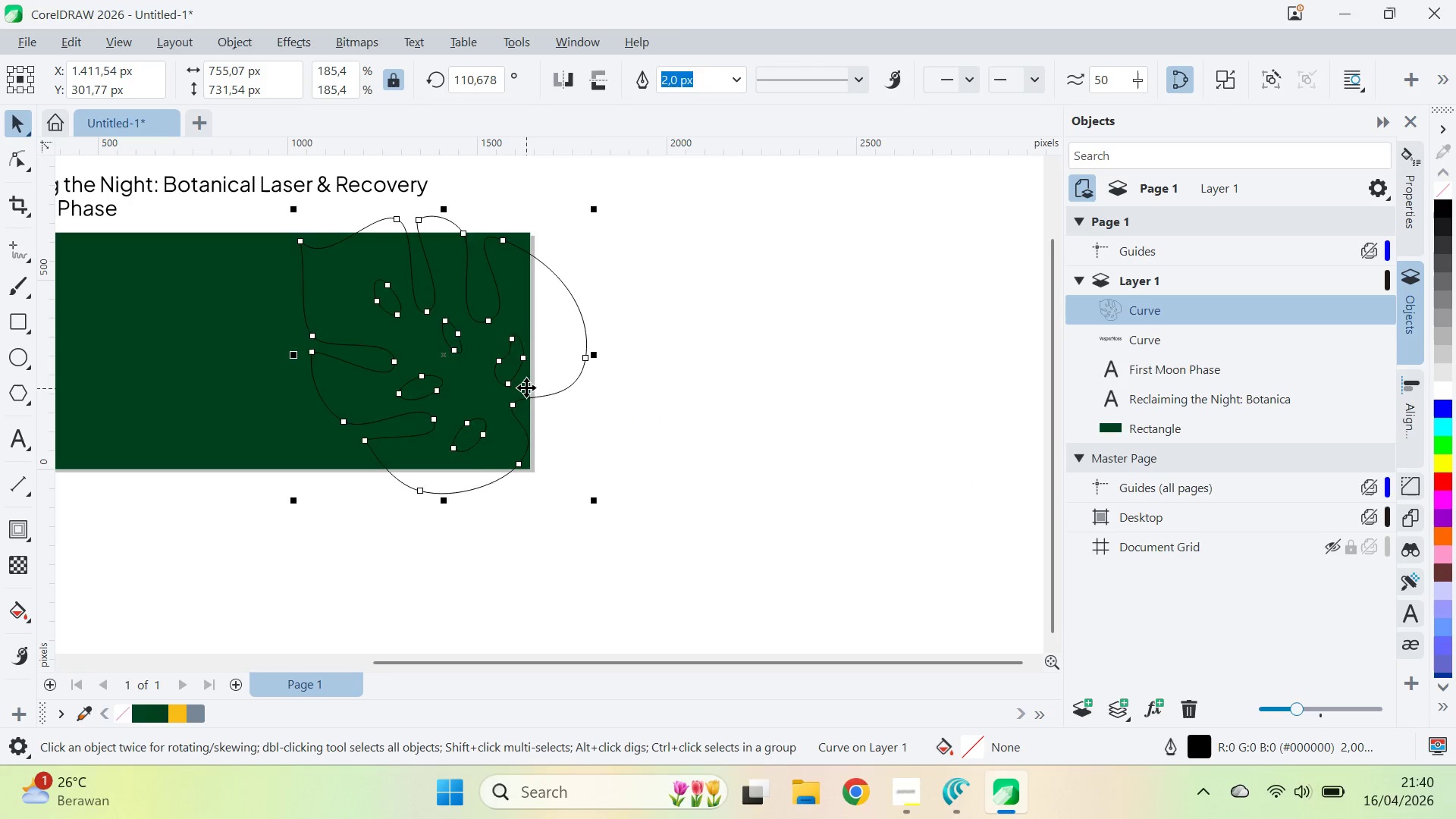 
left_click_drag(start_coordinate=[526, 388], to_coordinate=[529, 403])
 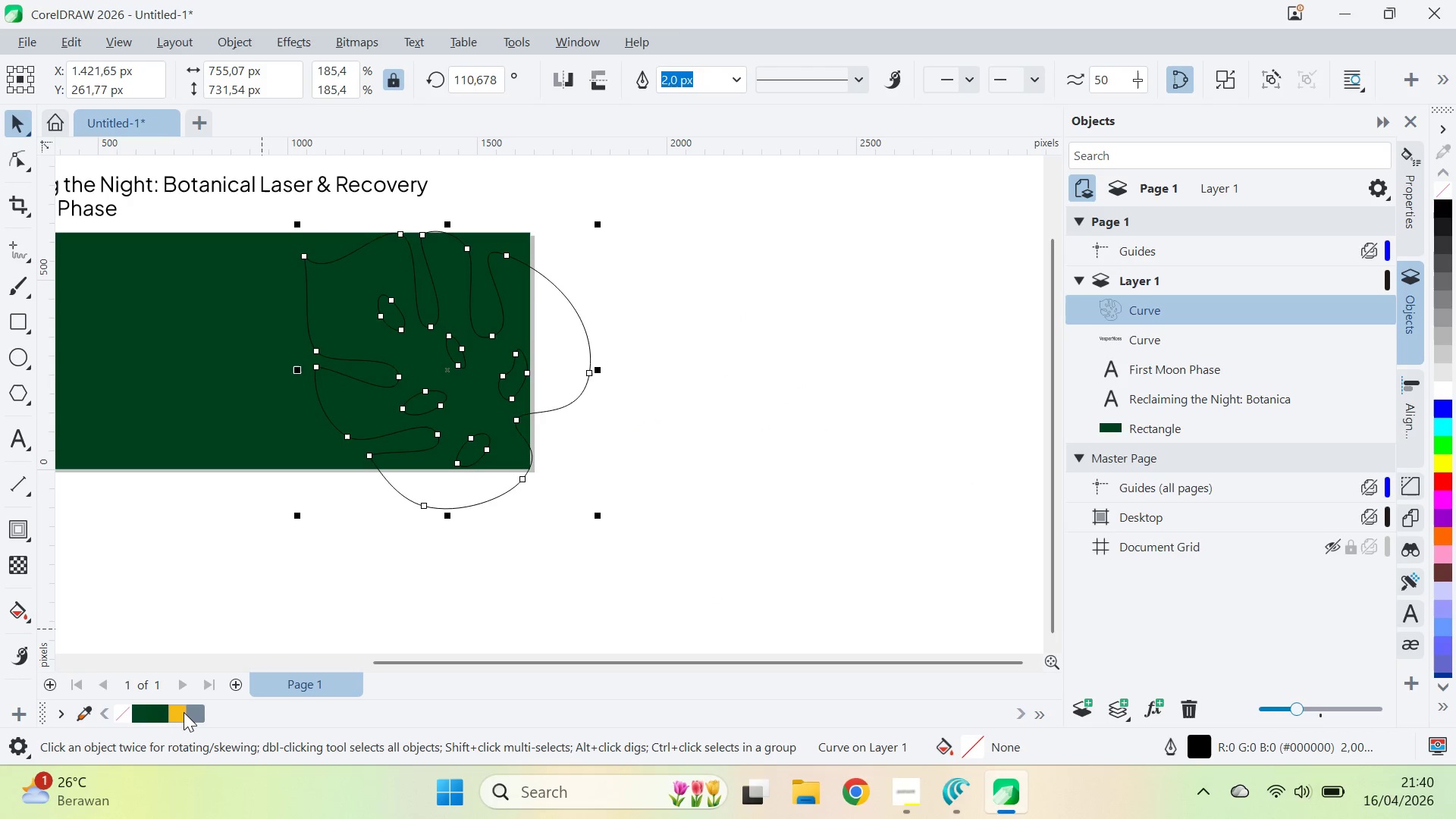 
left_click([184, 711])
 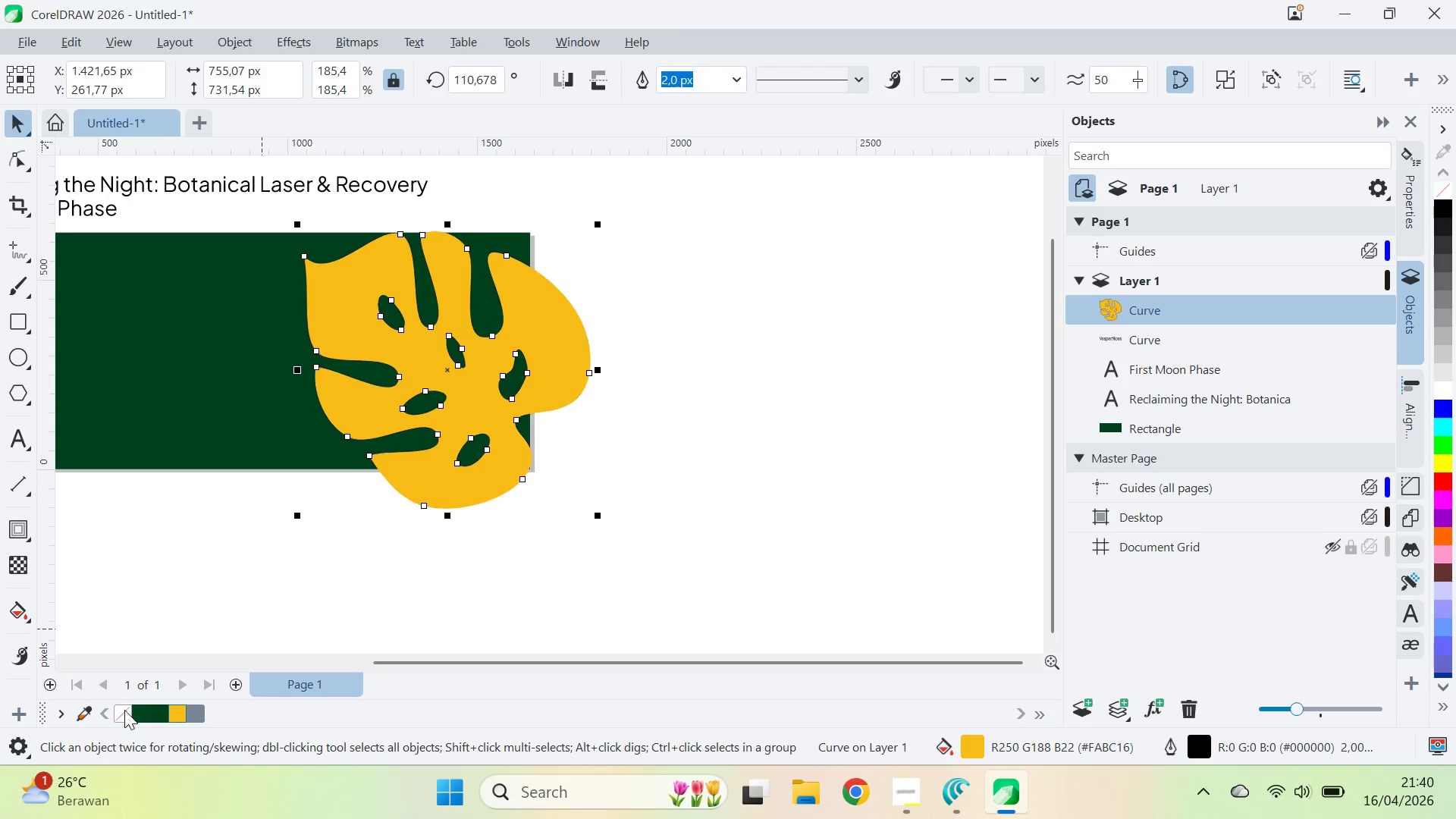 
type(qv)
 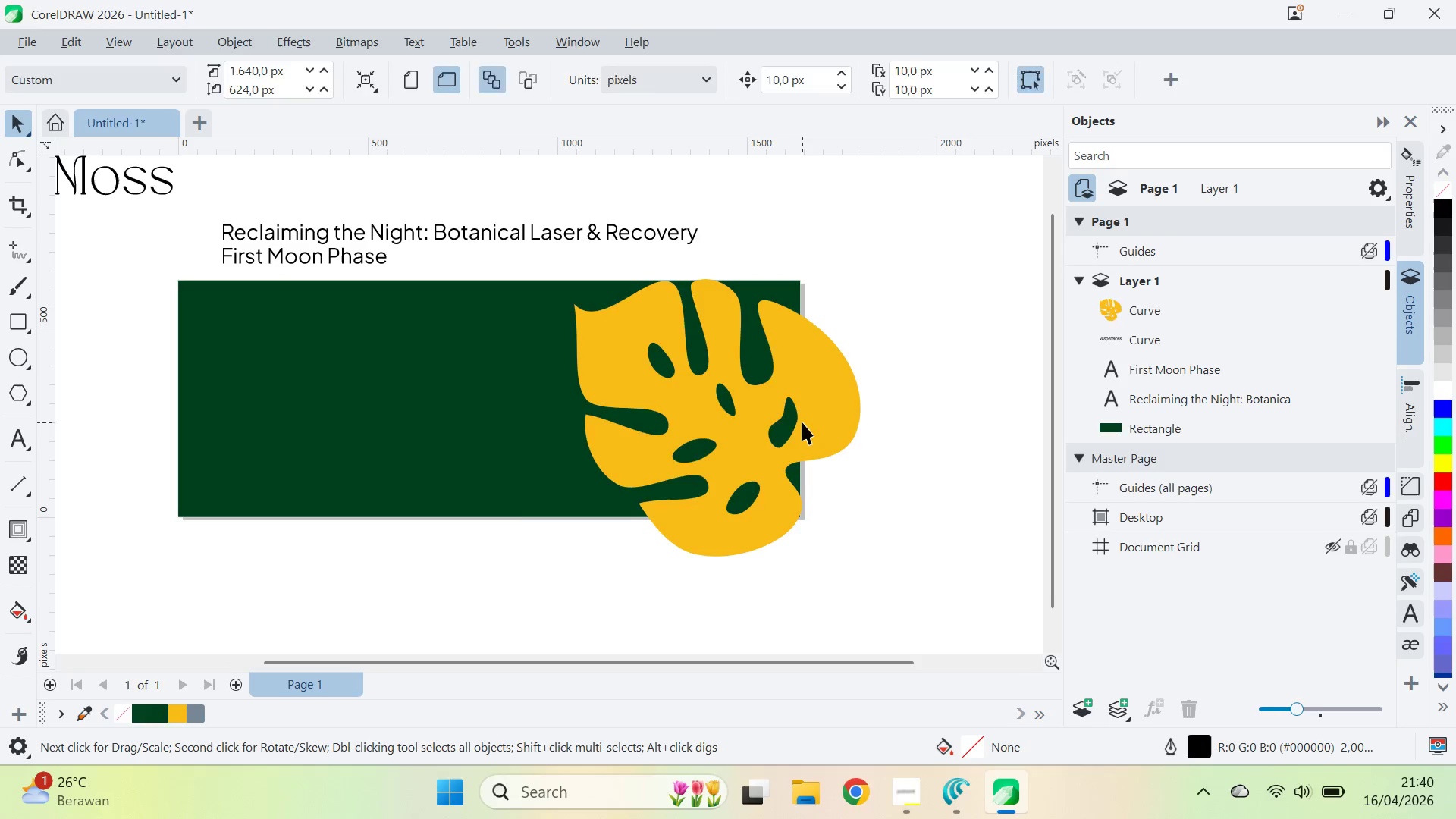 
left_click_drag(start_coordinate=[585, 467], to_coordinate=[918, 438])
 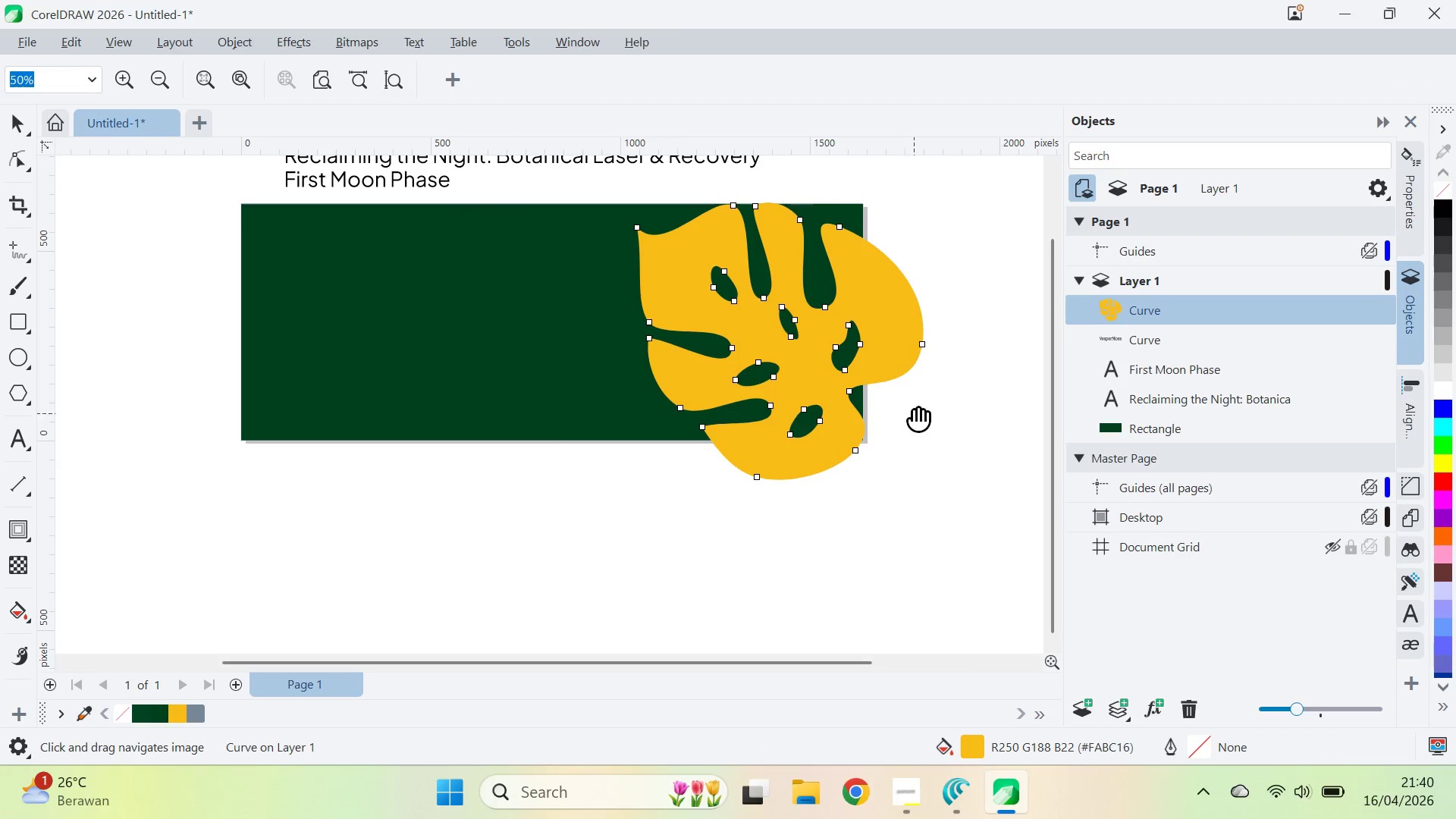 
left_click_drag(start_coordinate=[914, 408], to_coordinate=[851, 485])
 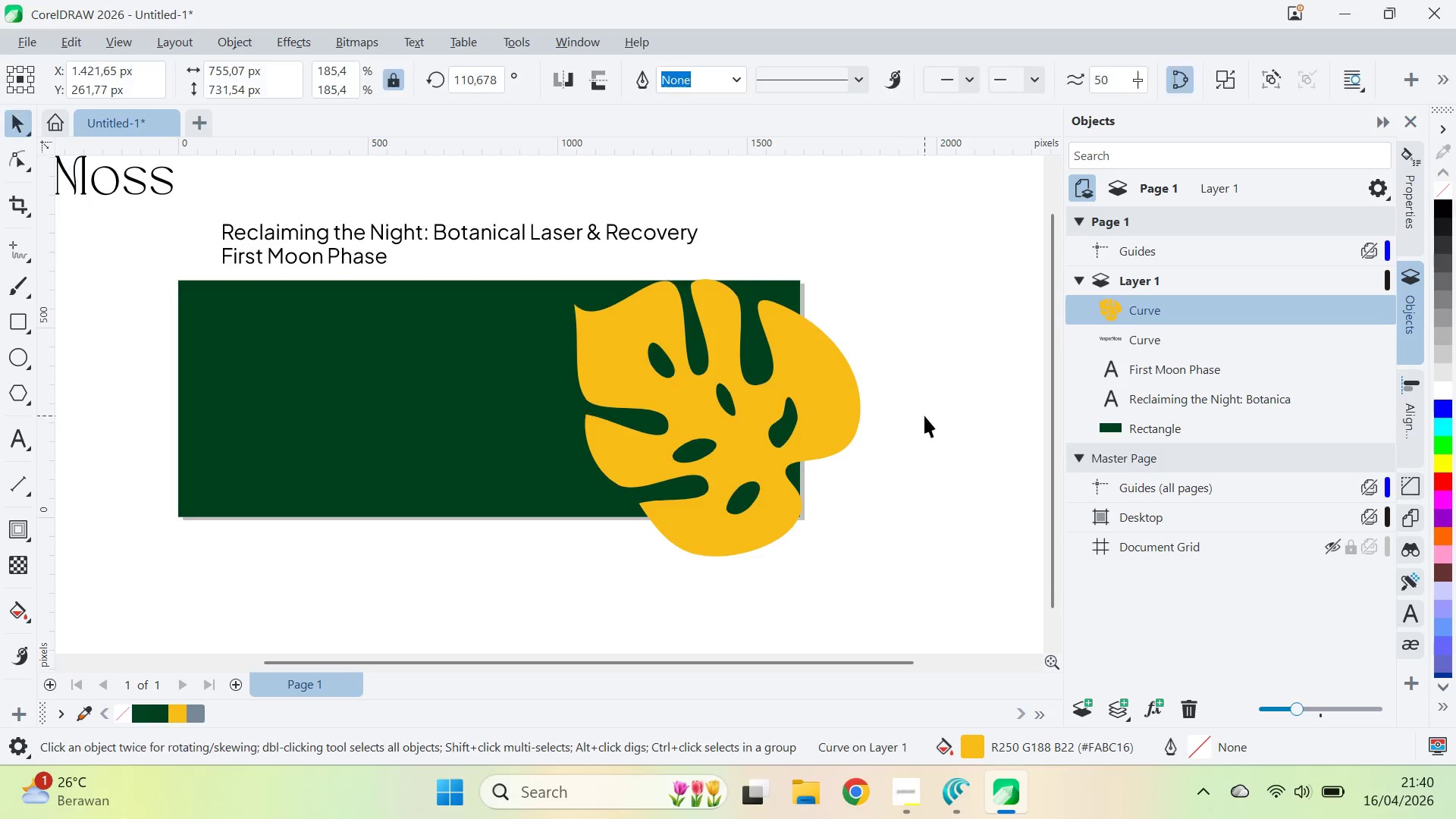 
left_click([924, 416])
 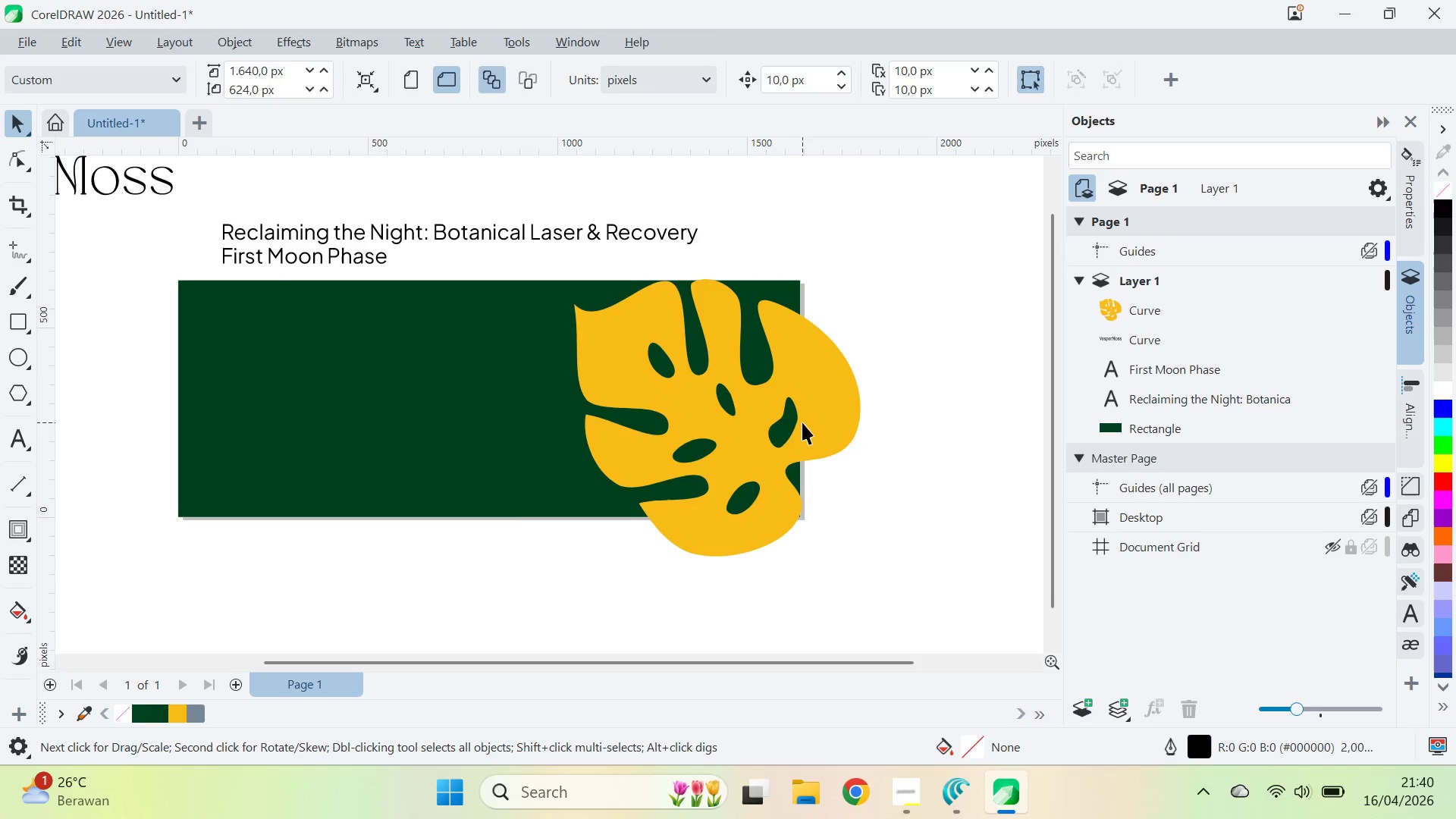 
left_click_drag(start_coordinate=[802, 422], to_coordinate=[583, 535])
 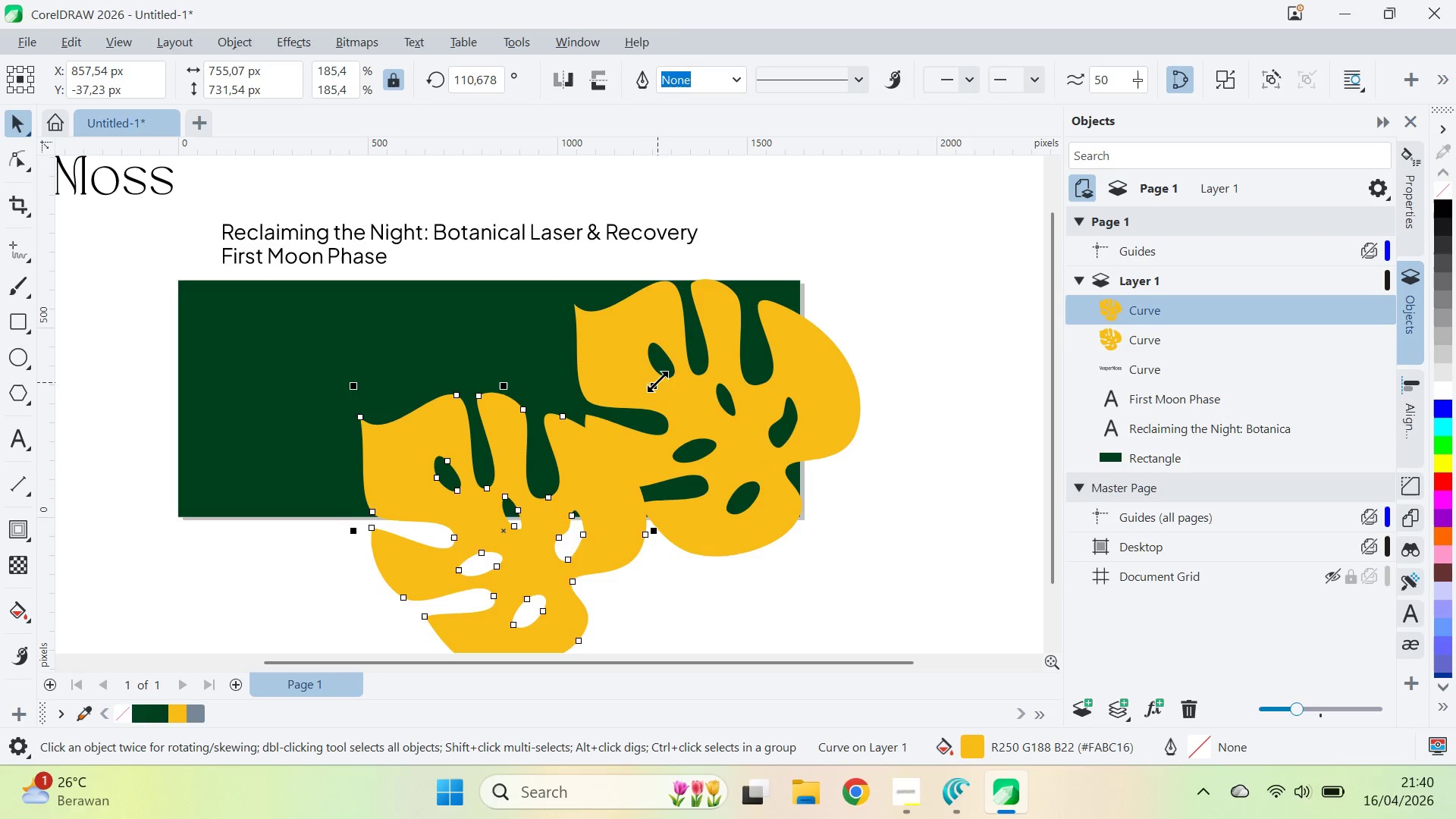 
left_click_drag(start_coordinate=[657, 381], to_coordinate=[515, 529])
 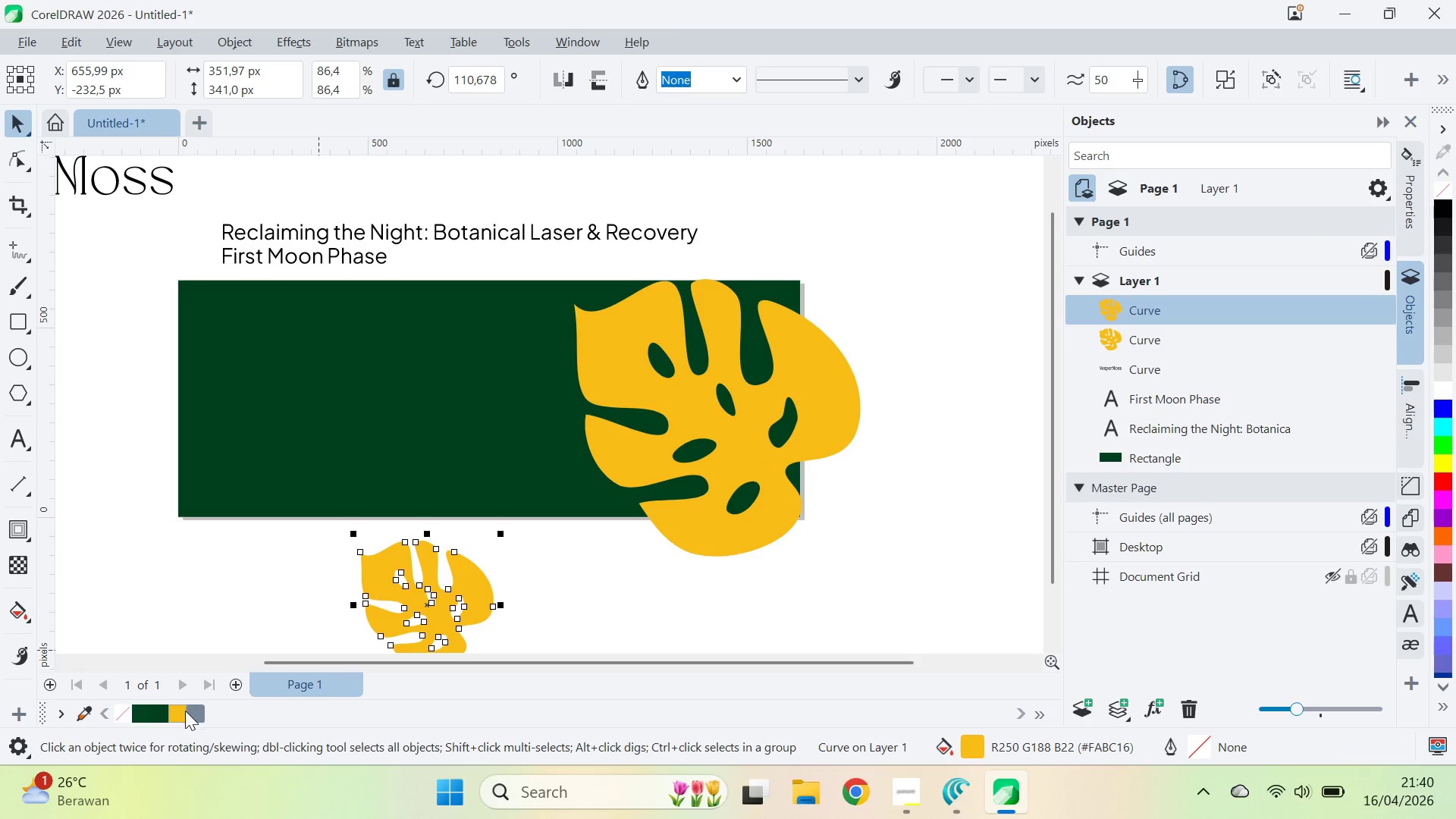 
left_click([197, 714])
 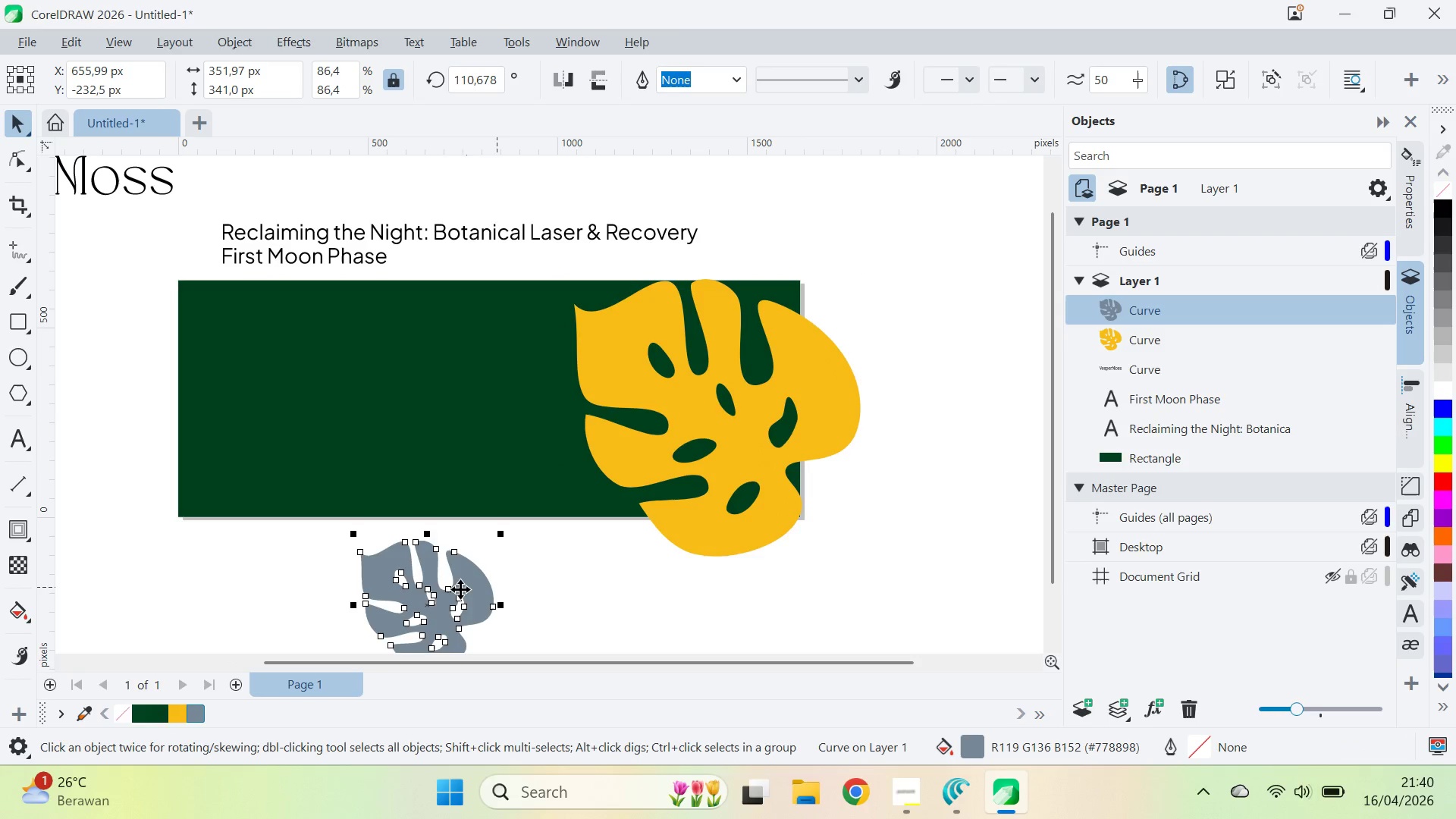 
left_click_drag(start_coordinate=[457, 590], to_coordinate=[666, 502])
 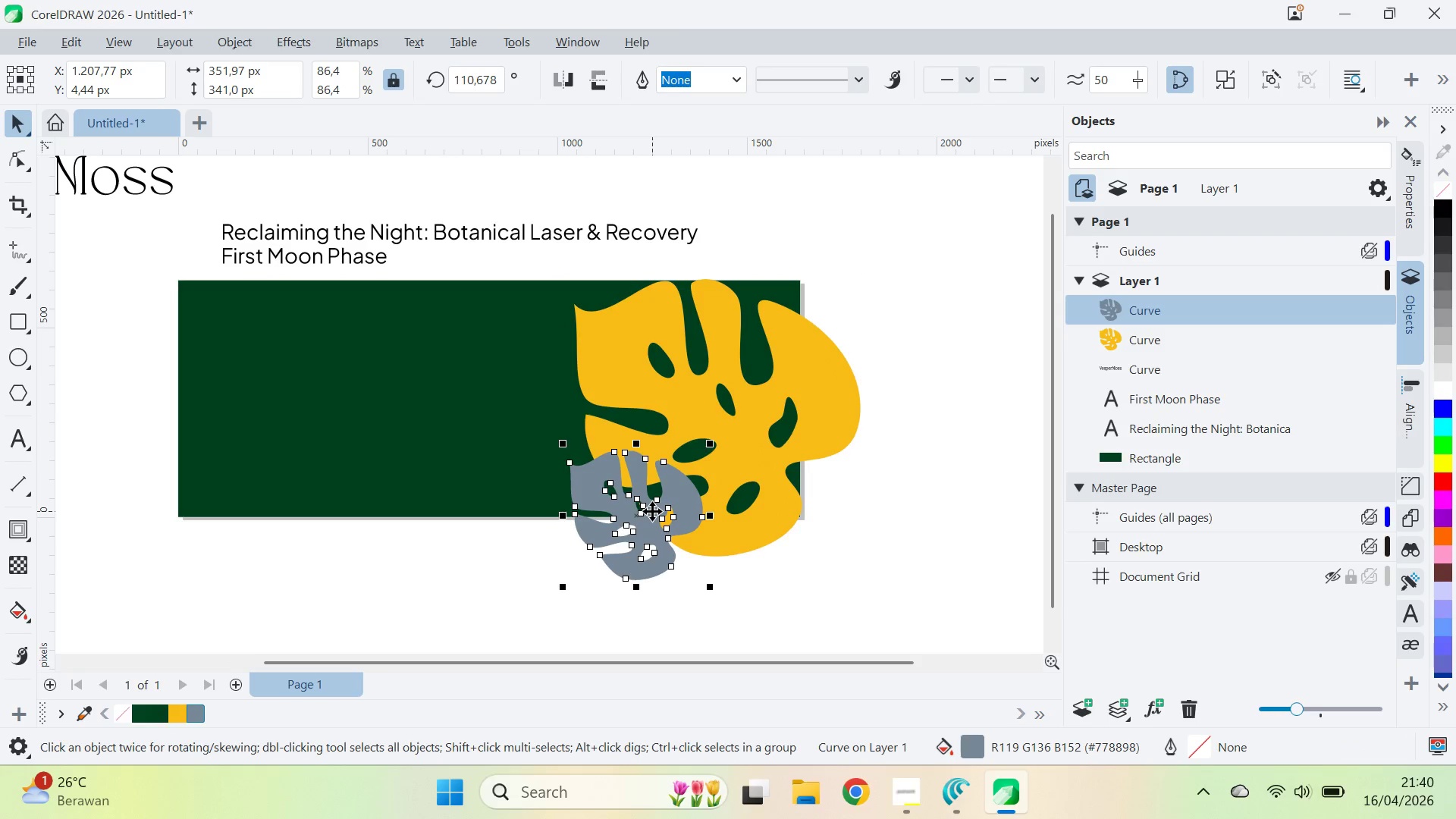 
left_click([652, 511])
 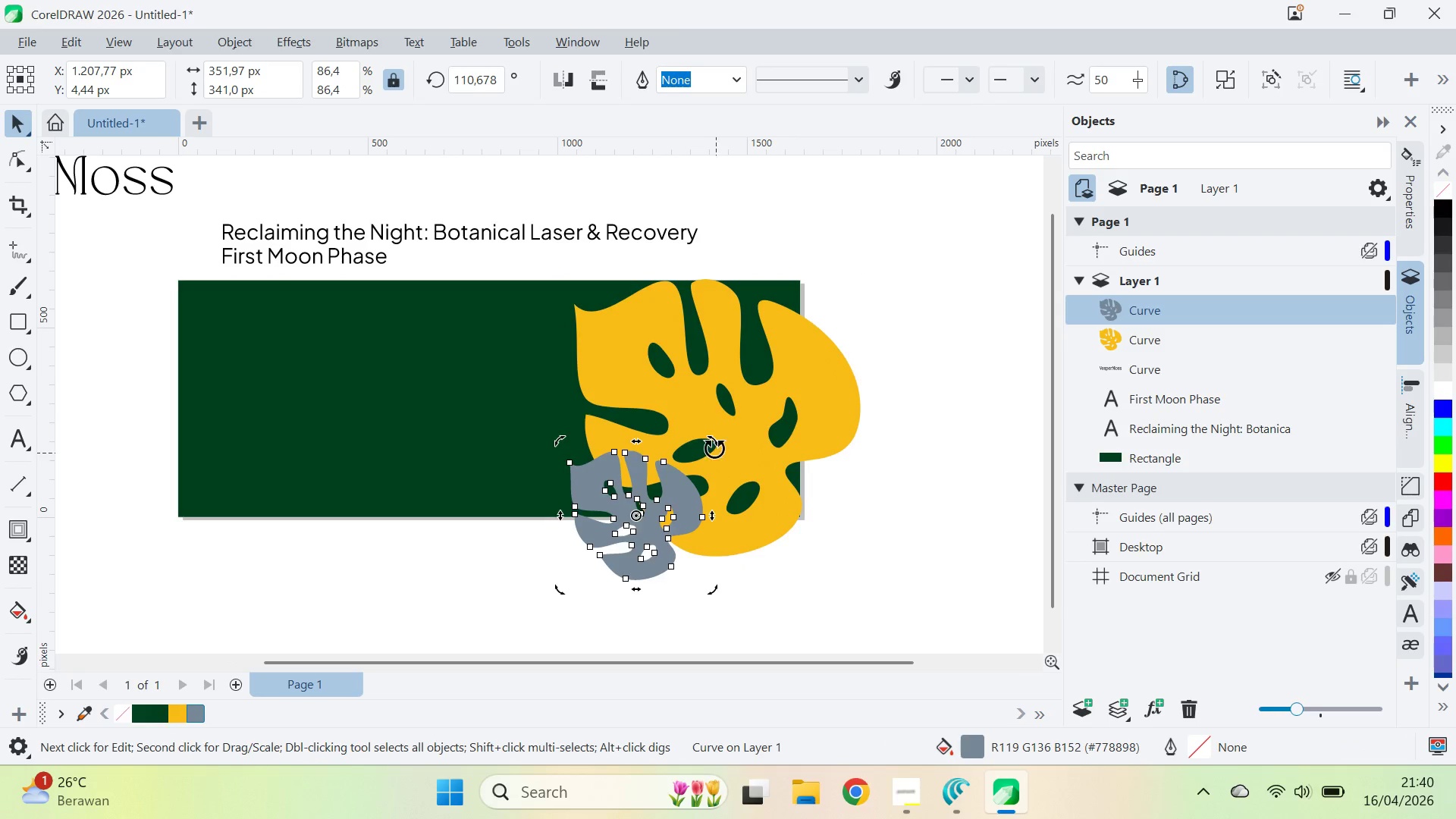 
left_click_drag(start_coordinate=[715, 442], to_coordinate=[695, 577])
 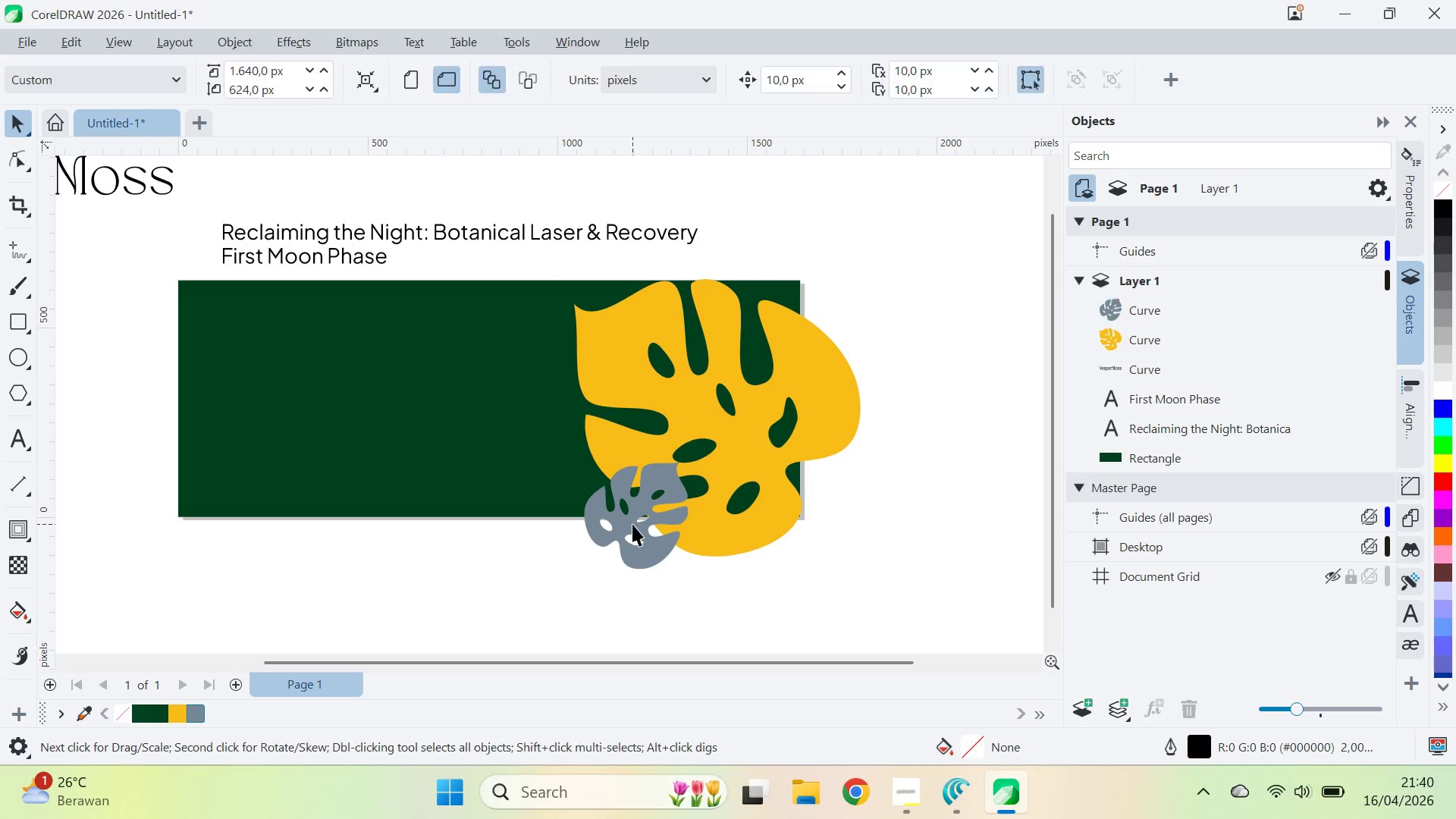 
hold_key(key=ShiftLeft, duration=1.61)
 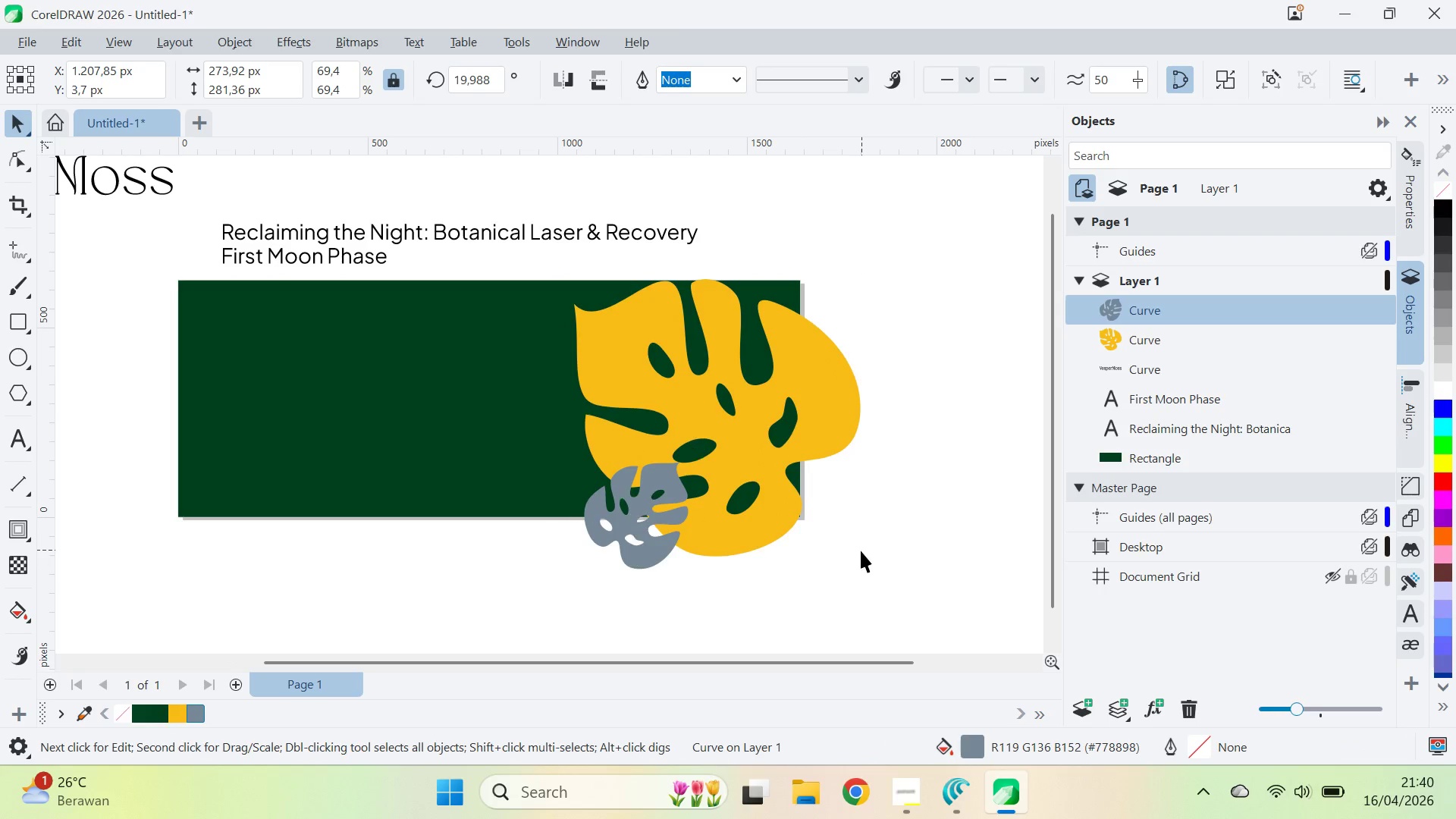 
left_click_drag(start_coordinate=[861, 550], to_coordinate=[849, 552])
 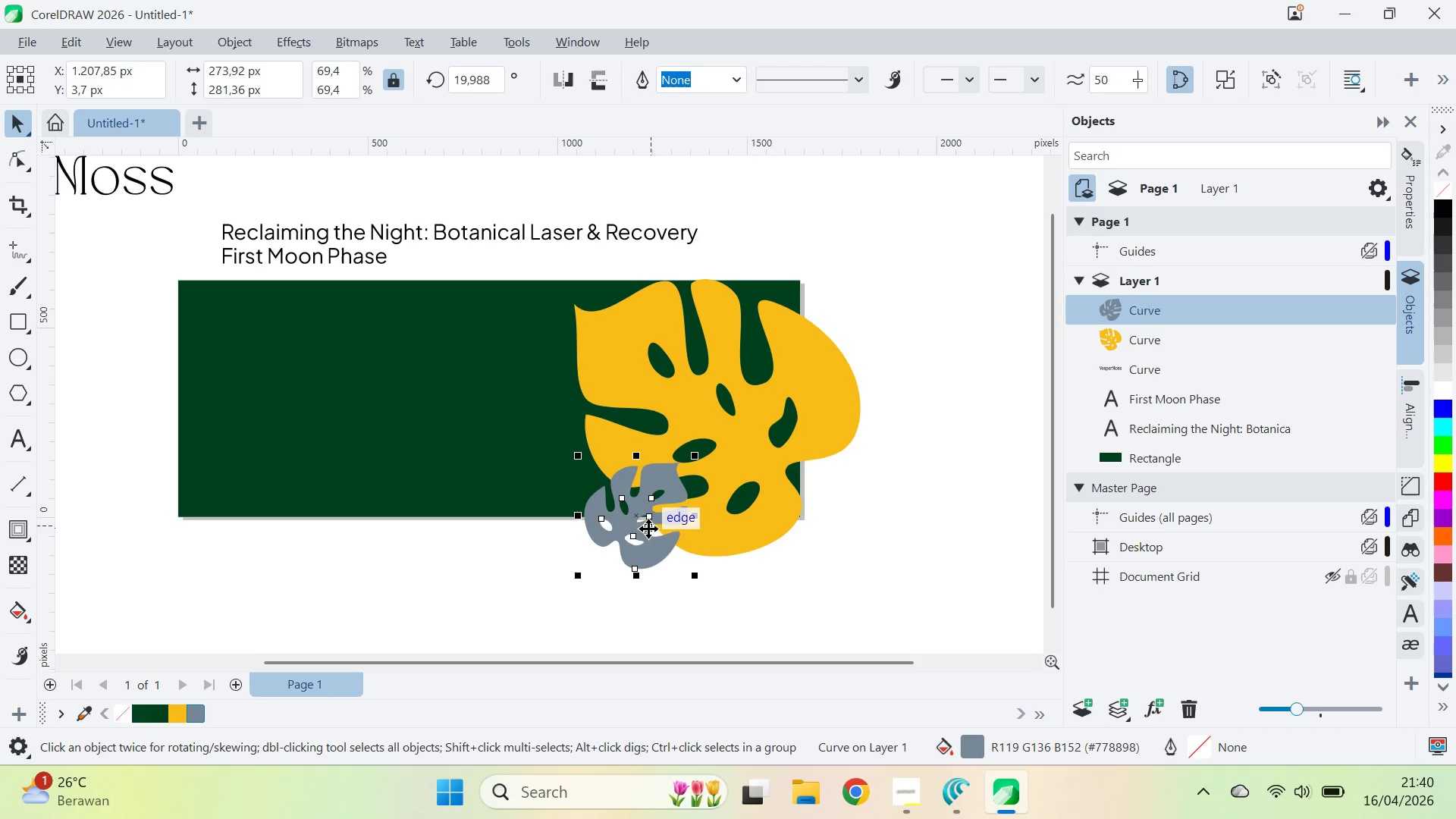 
left_click([634, 533])
 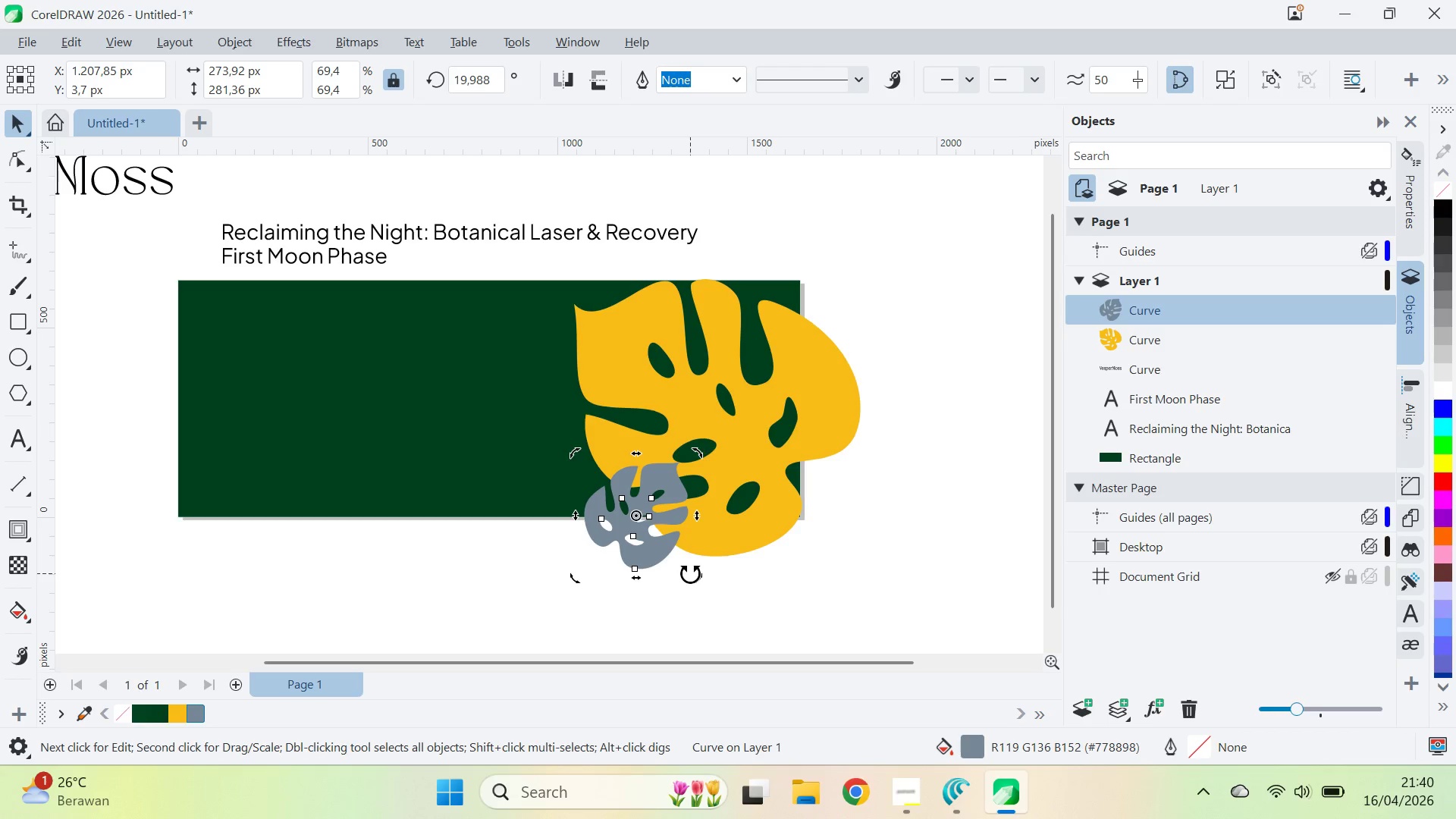 
left_click_drag(start_coordinate=[690, 573], to_coordinate=[679, 615])
 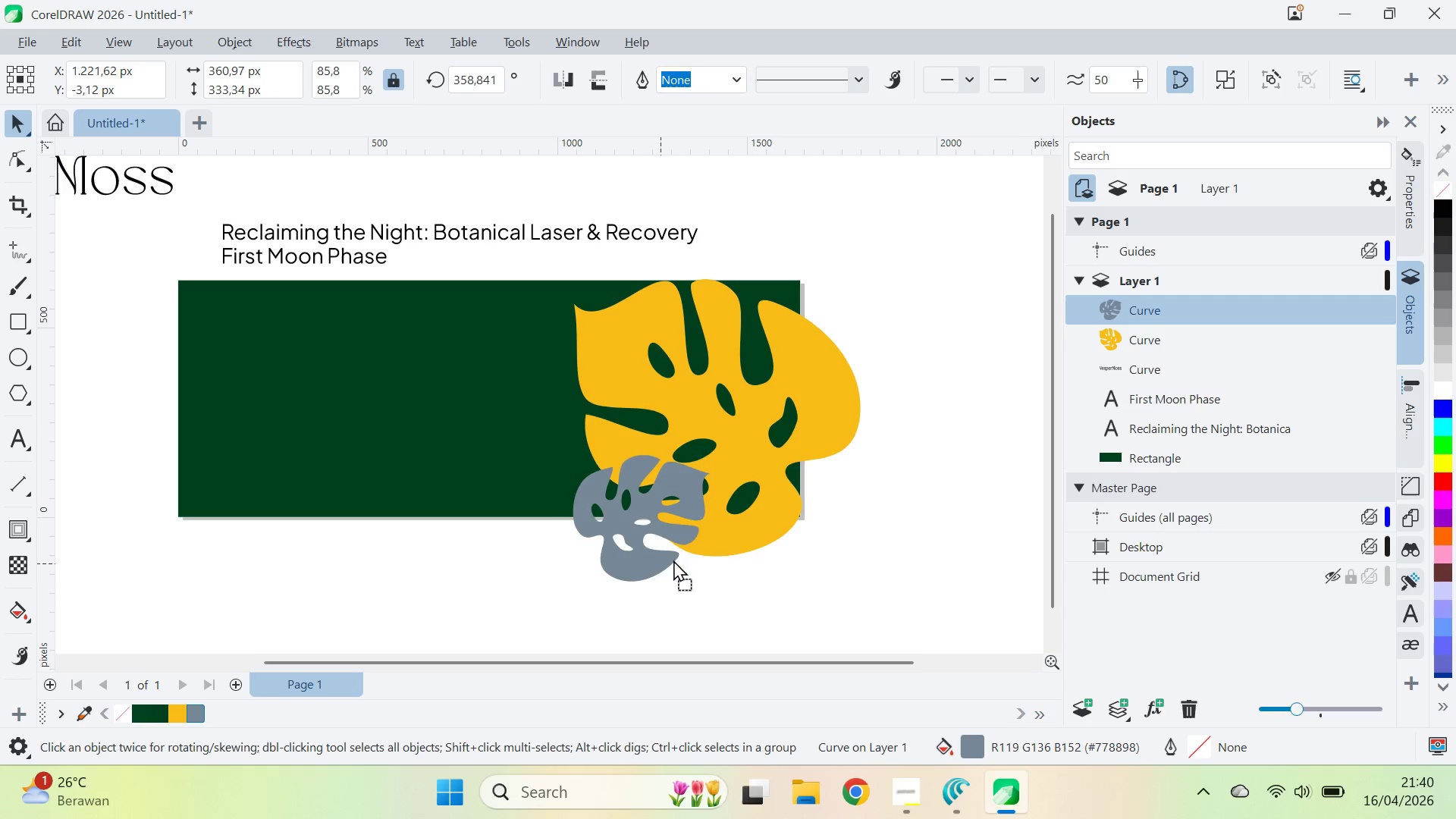 
hold_key(key=ShiftLeft, duration=1.02)
 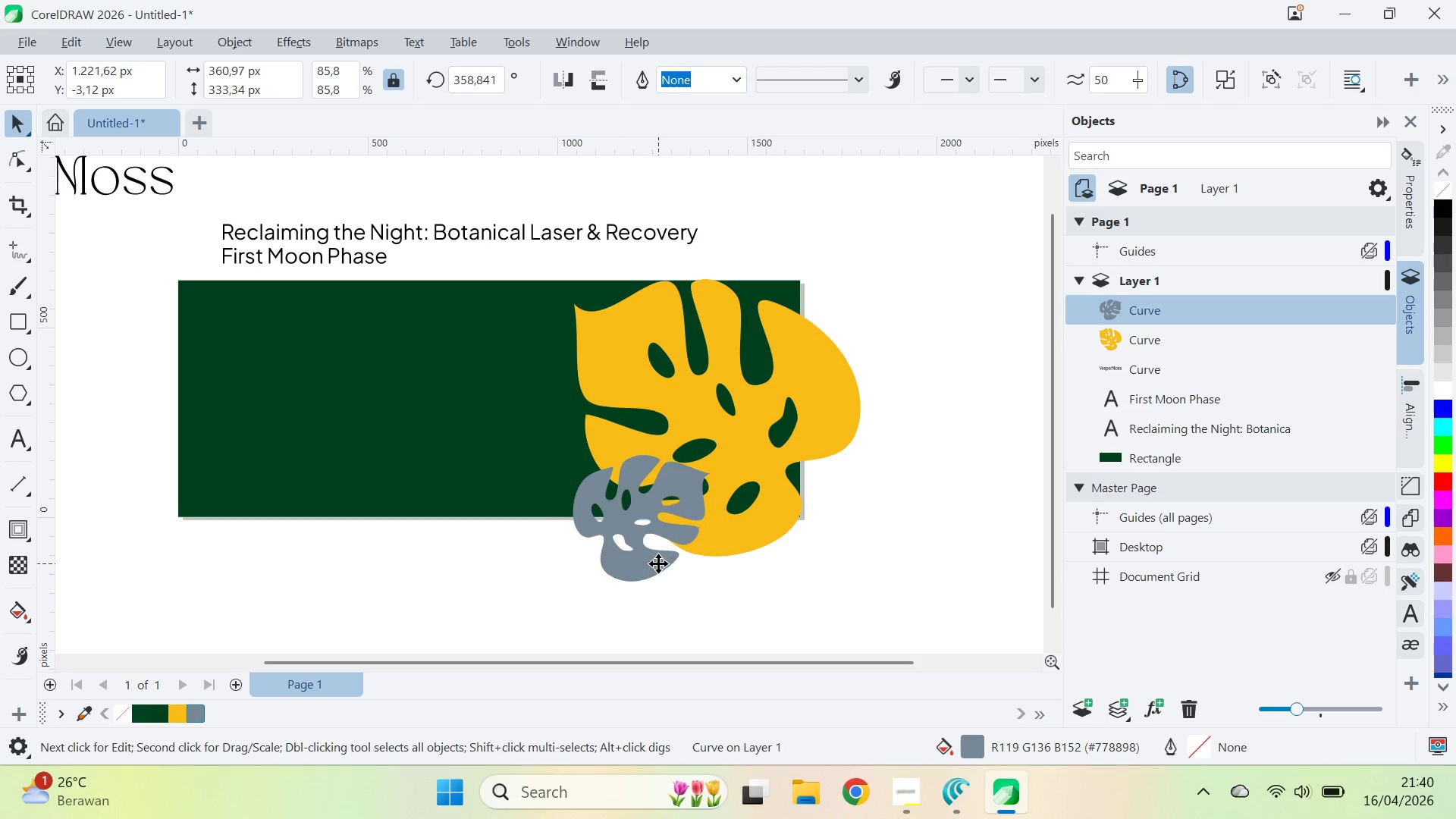 
left_click_drag(start_coordinate=[658, 563], to_coordinate=[683, 552])
 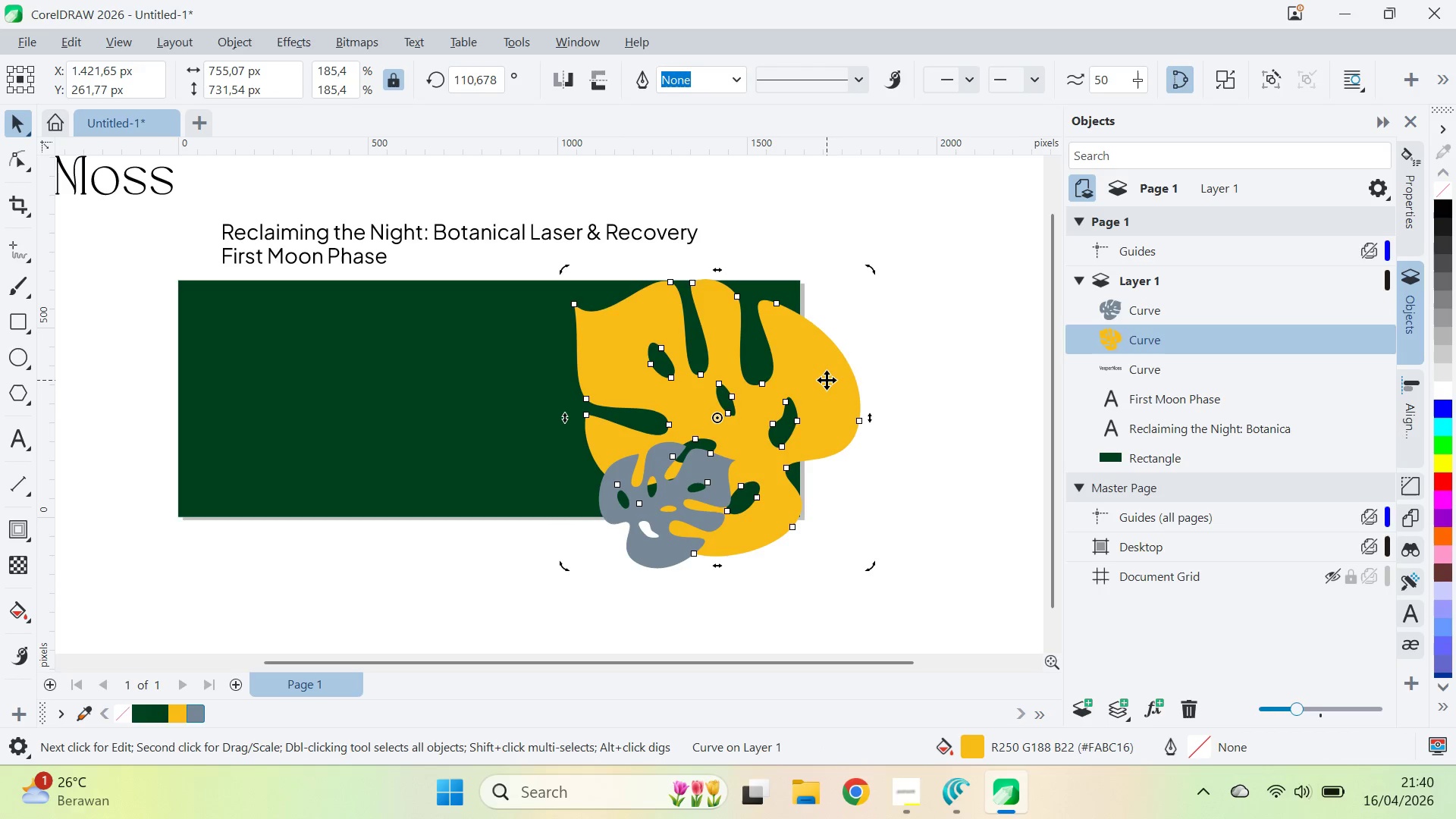 
left_click([828, 388])
 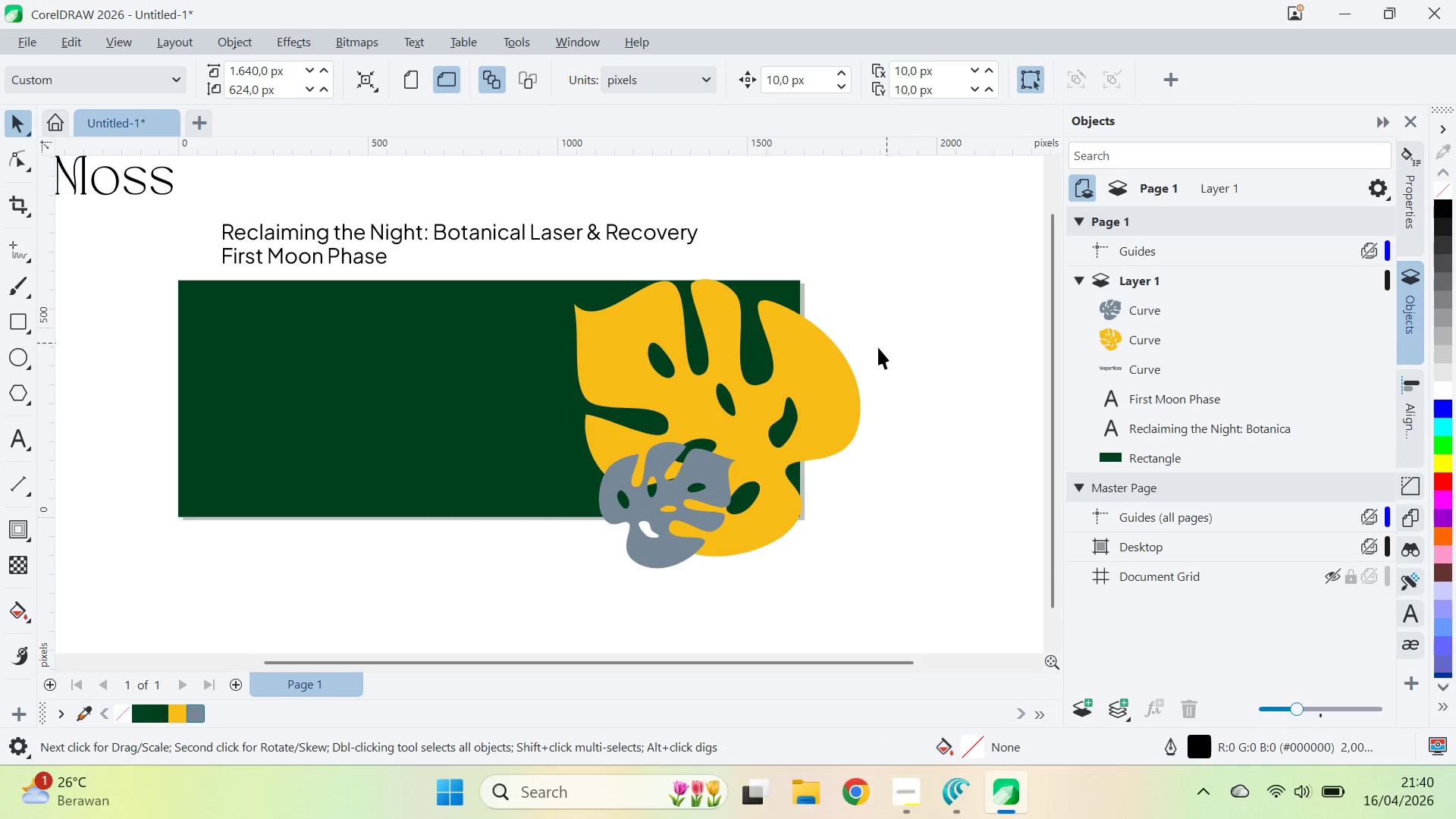 
key(Tab)
 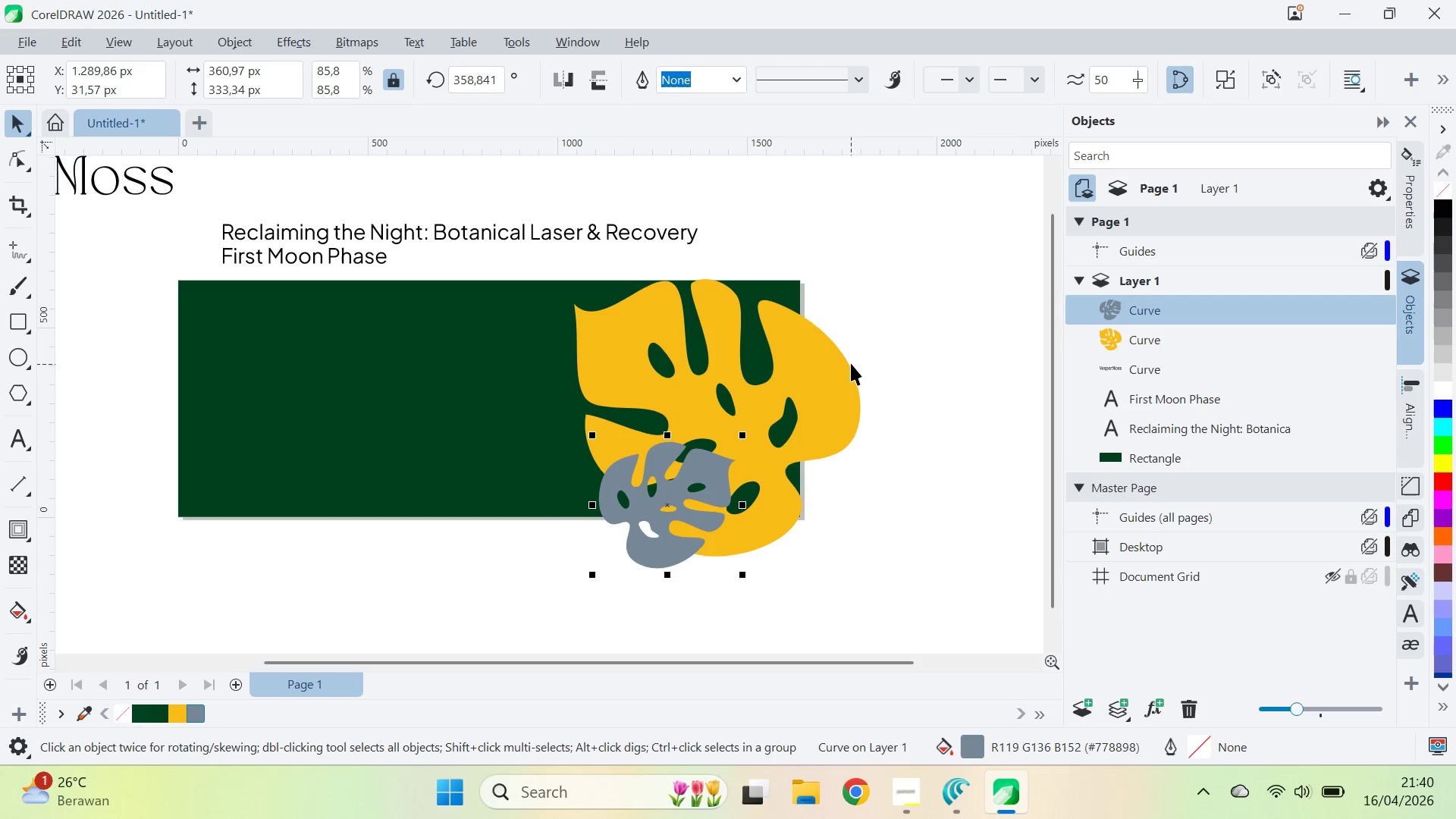 
key(Alt+Tab)
 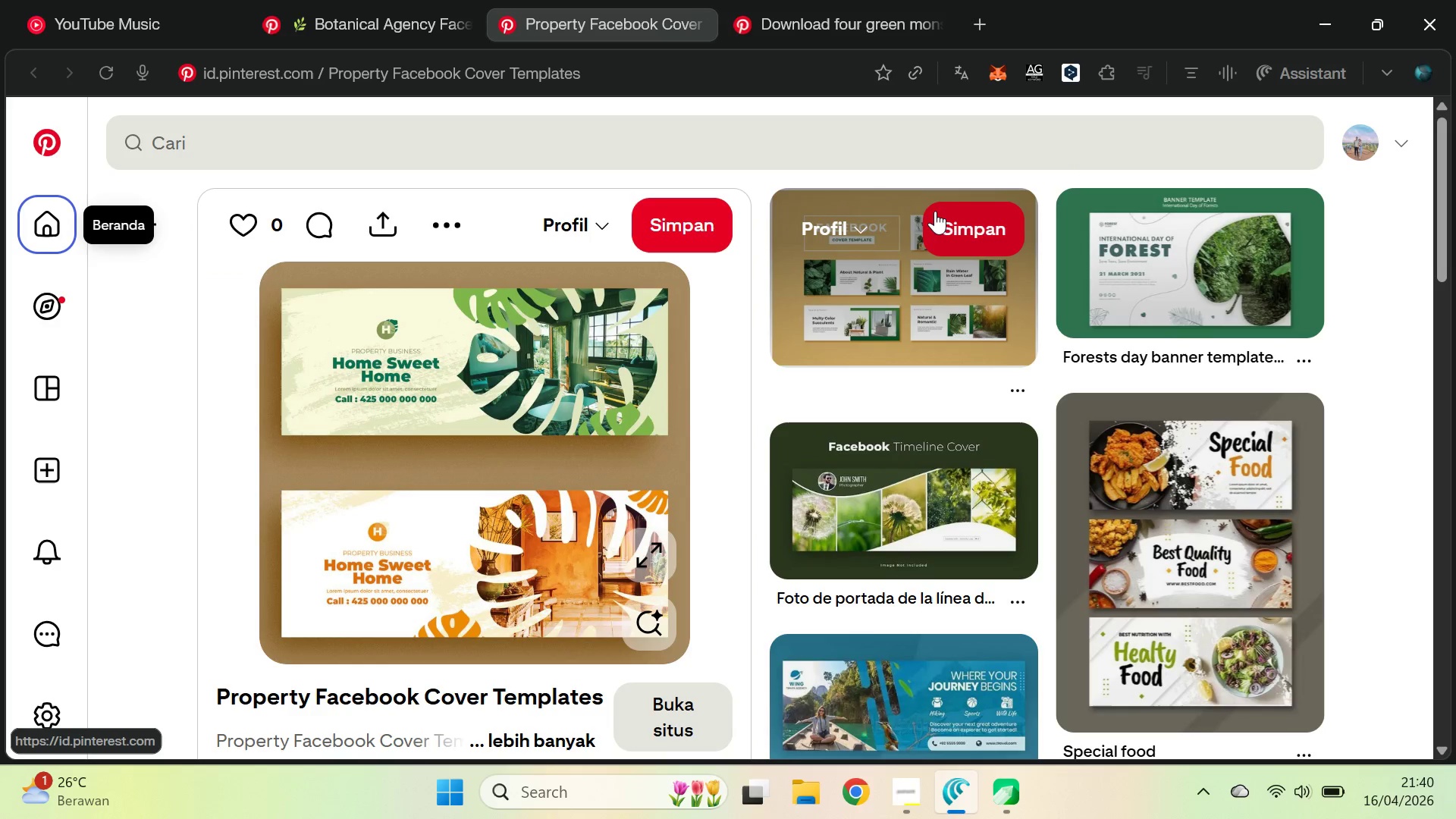 
key(Alt+AltLeft)
 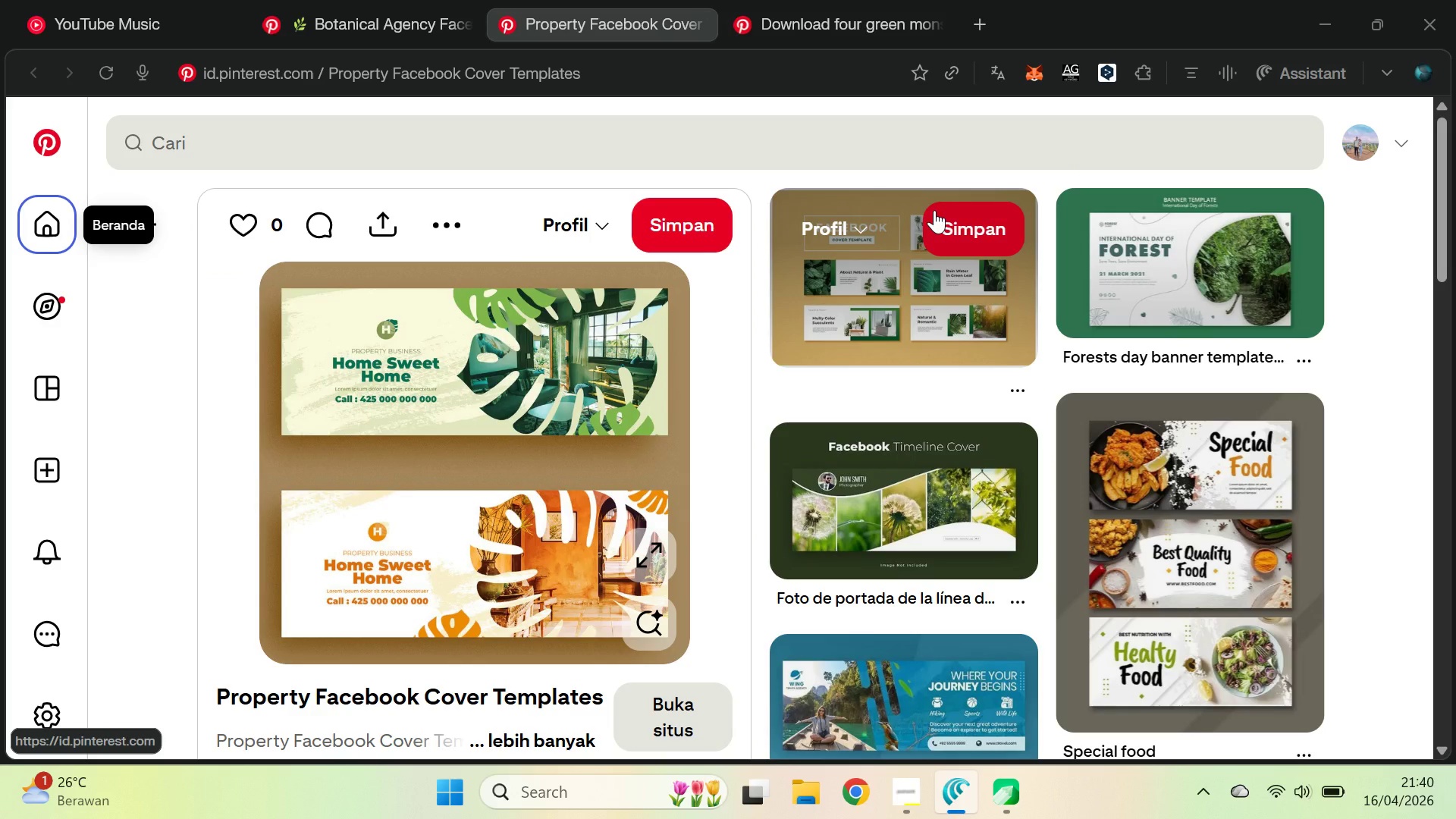 
key(Alt+Tab)
 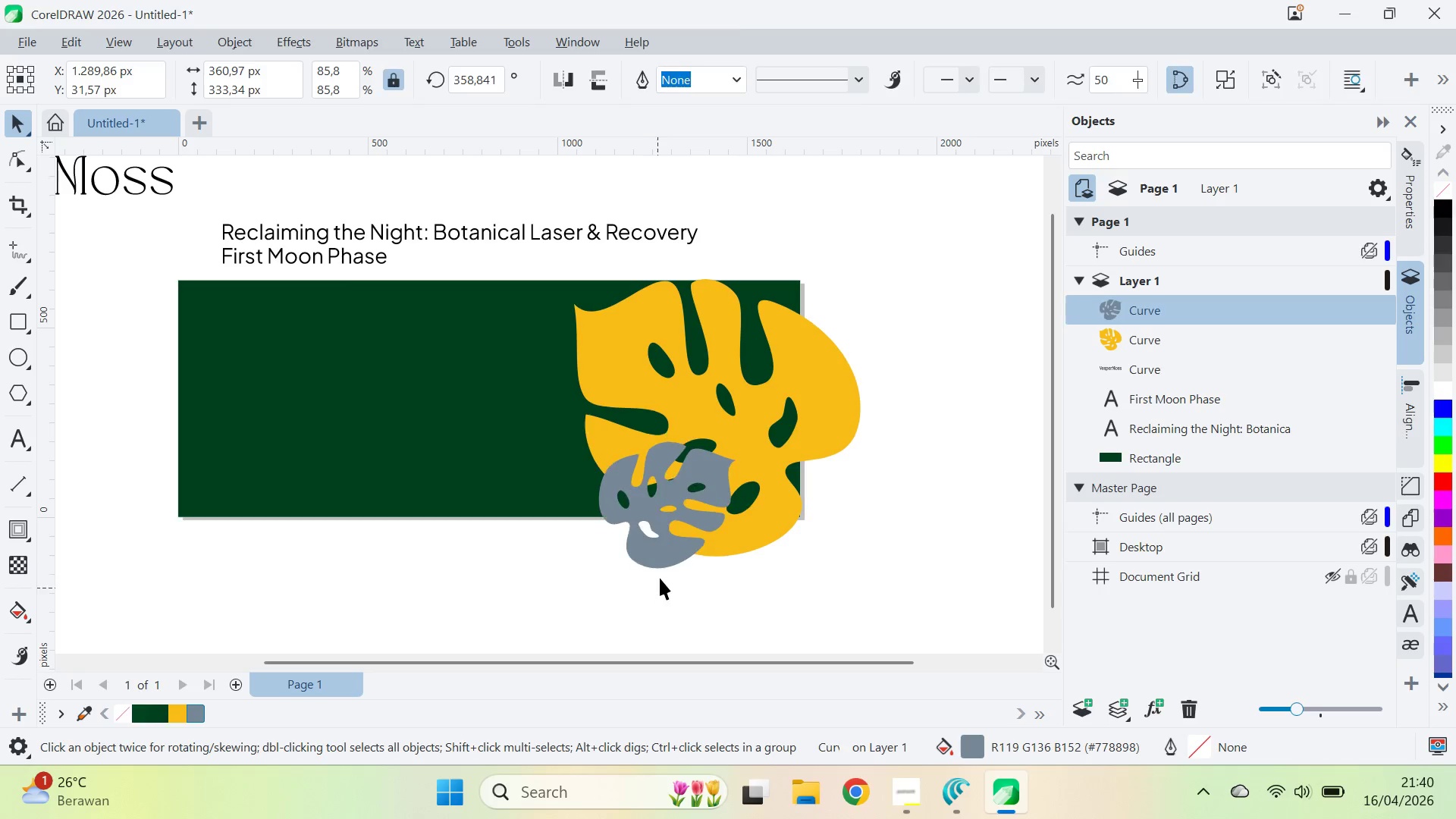 
left_click_drag(start_coordinate=[651, 554], to_coordinate=[570, 580])
 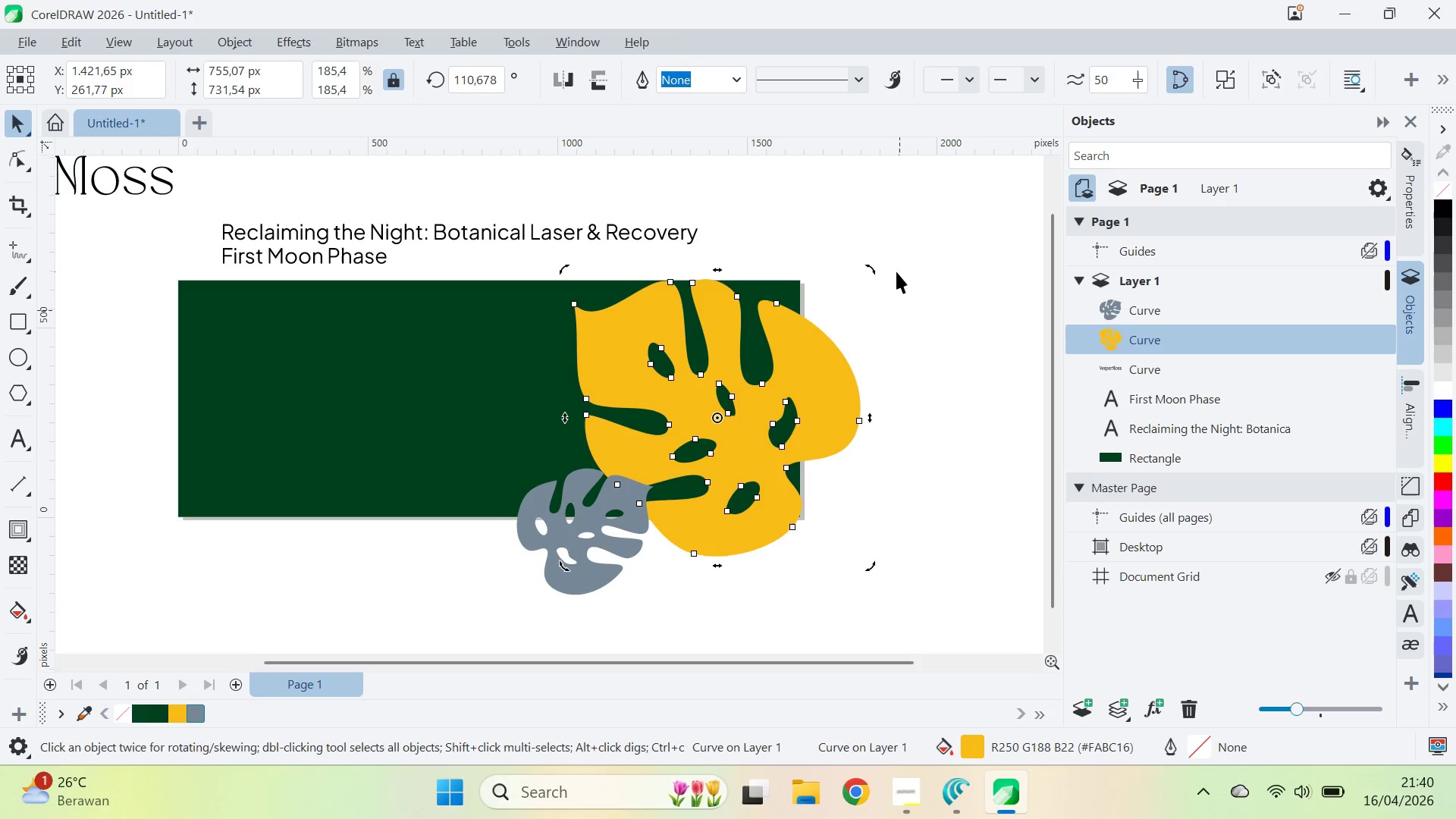 
left_click_drag(start_coordinate=[874, 272], to_coordinate=[849, 253])
 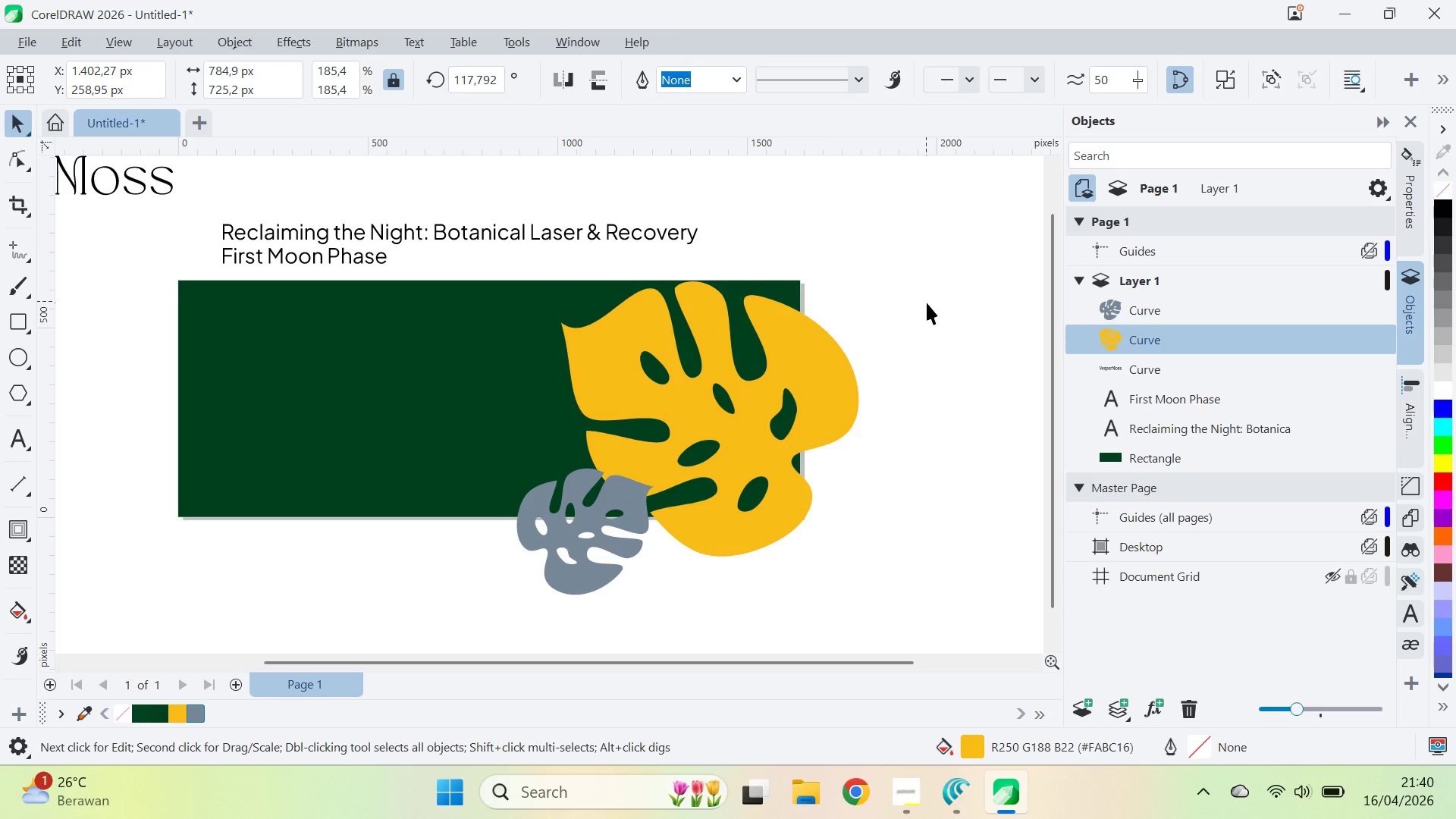 
left_click_drag(start_coordinate=[927, 303], to_coordinate=[921, 308])
 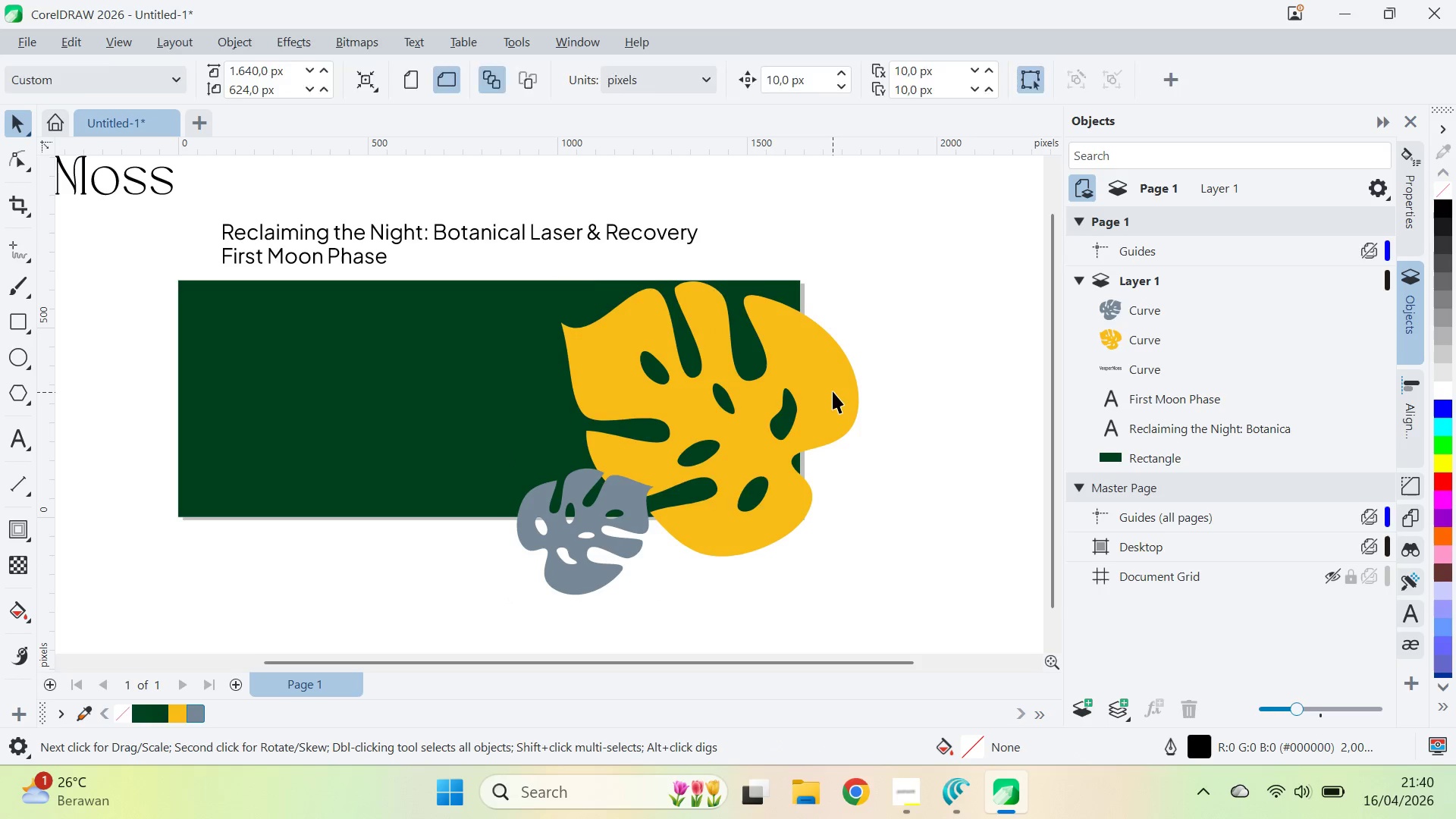 
left_click_drag(start_coordinate=[833, 391], to_coordinate=[782, 369])
 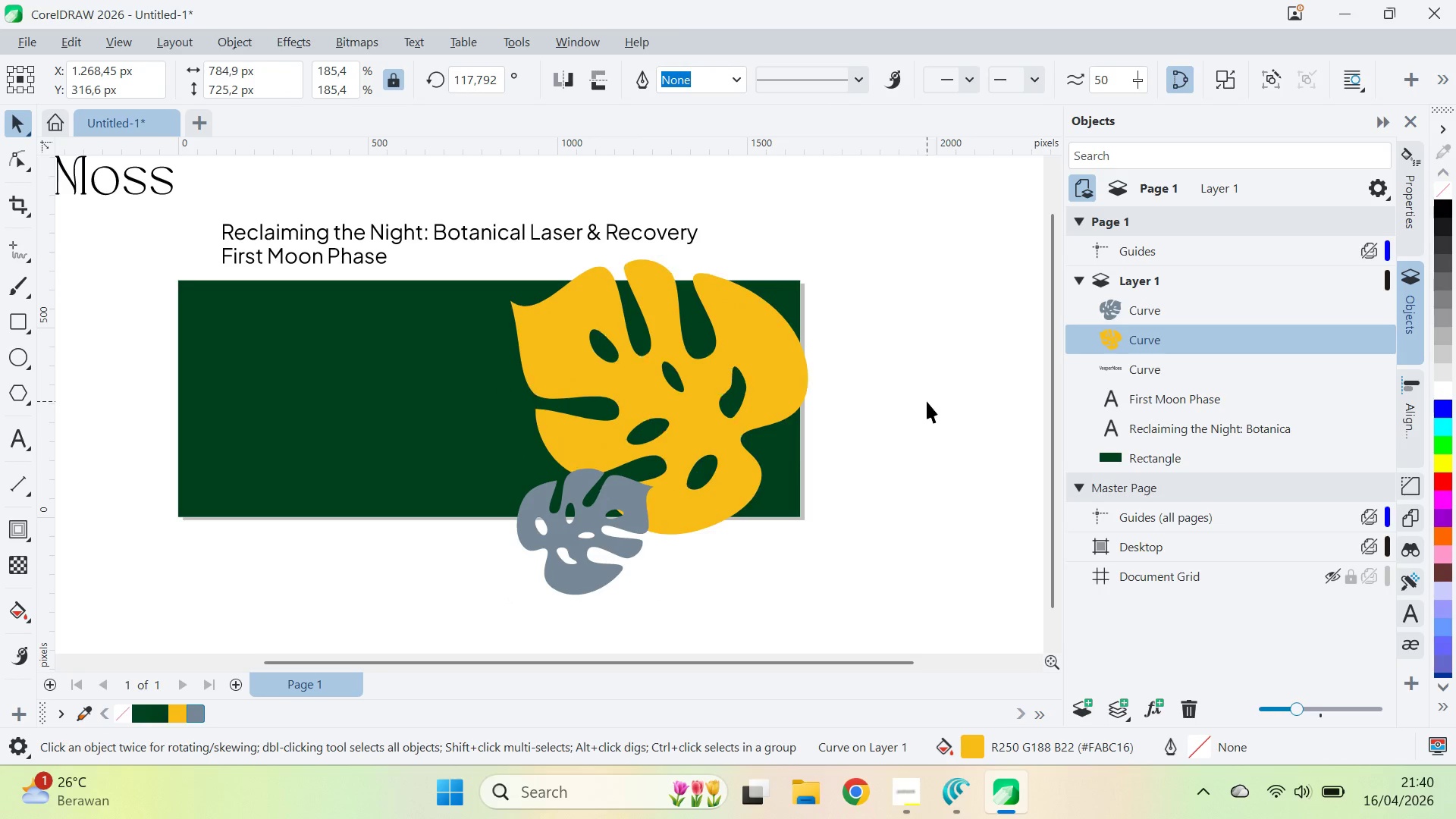 
left_click_drag(start_coordinate=[927, 401], to_coordinate=[921, 401])
 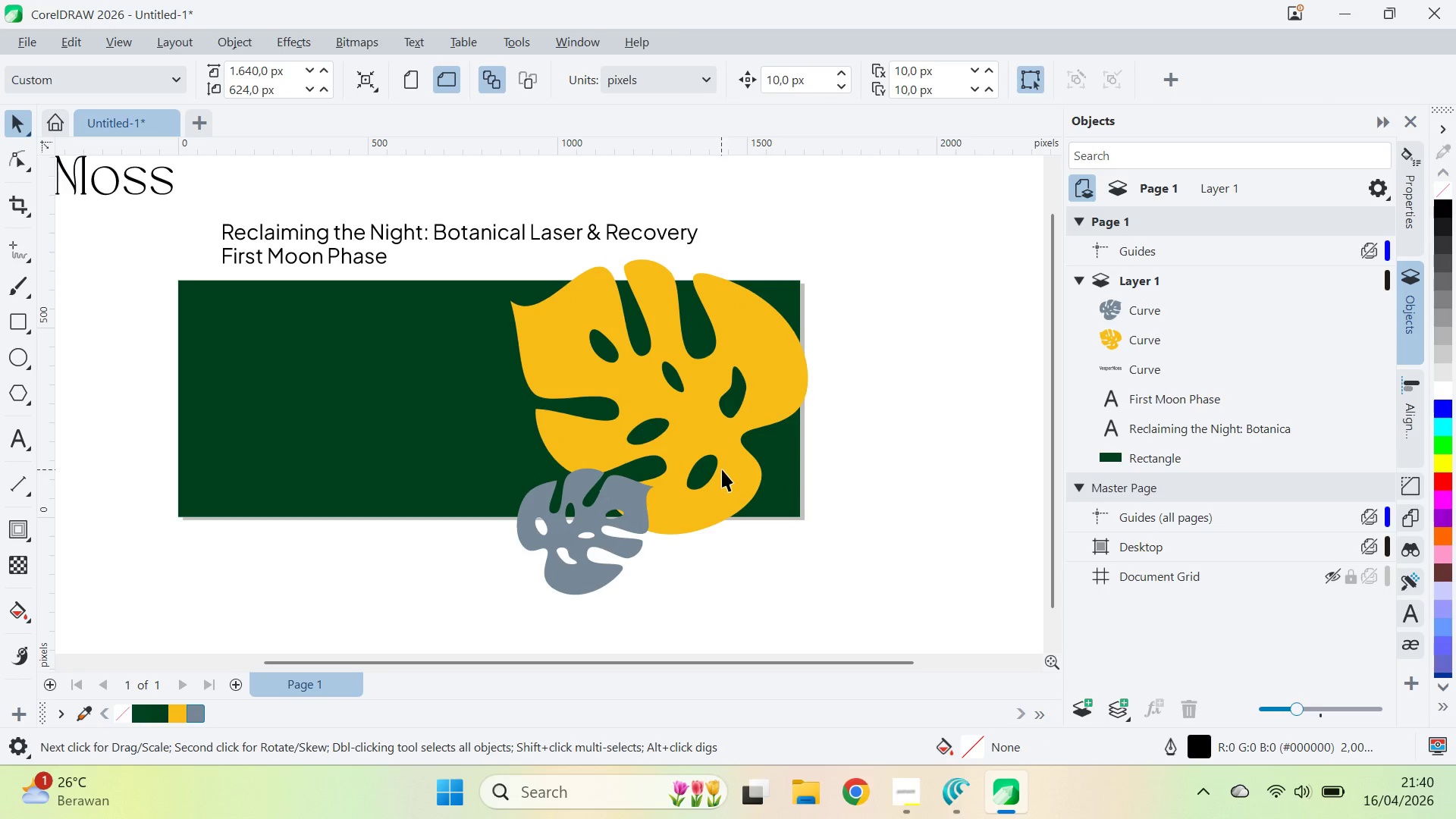 
left_click_drag(start_coordinate=[731, 470], to_coordinate=[751, 479])
 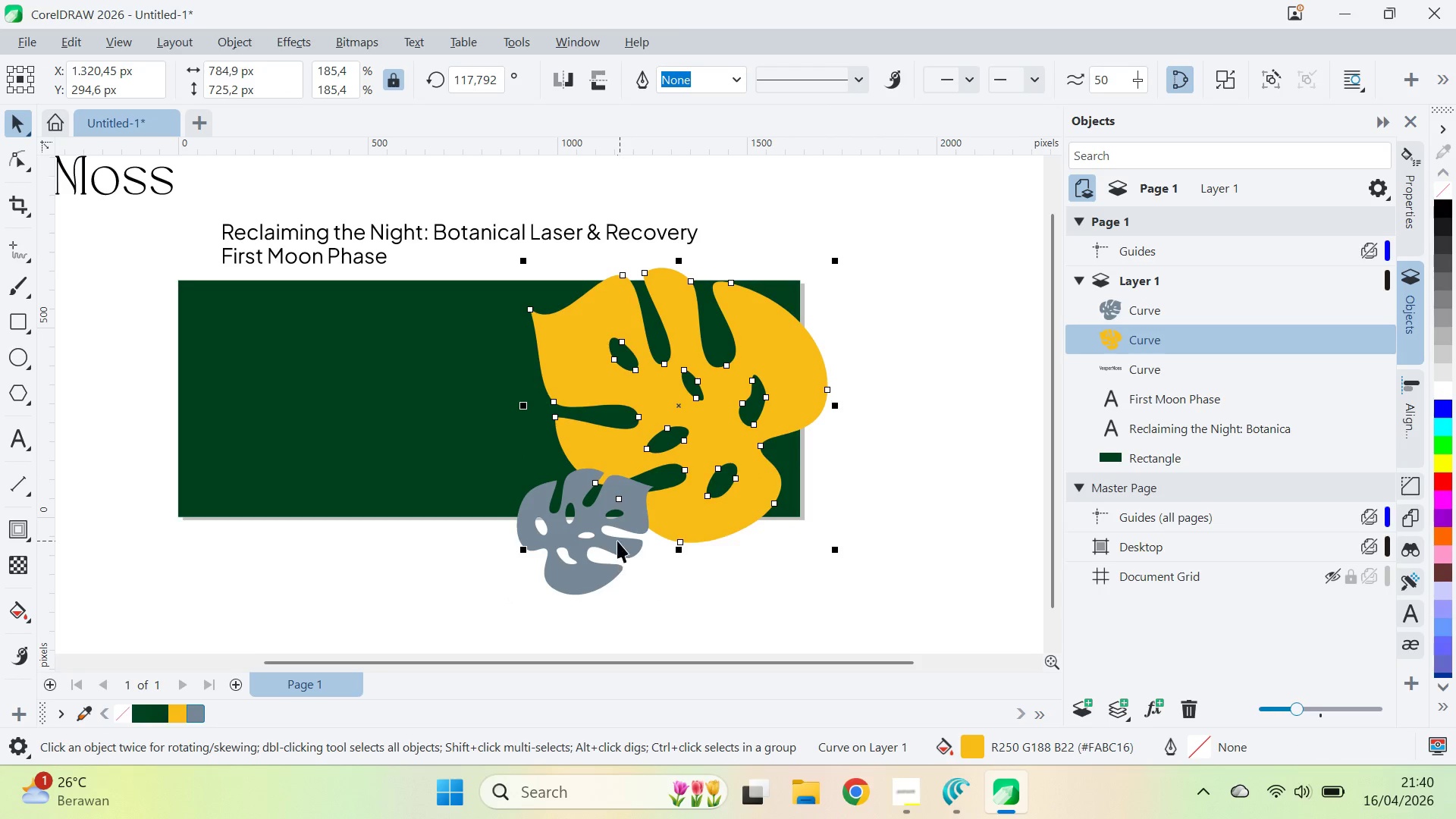 
left_click_drag(start_coordinate=[617, 541], to_coordinate=[625, 539])
 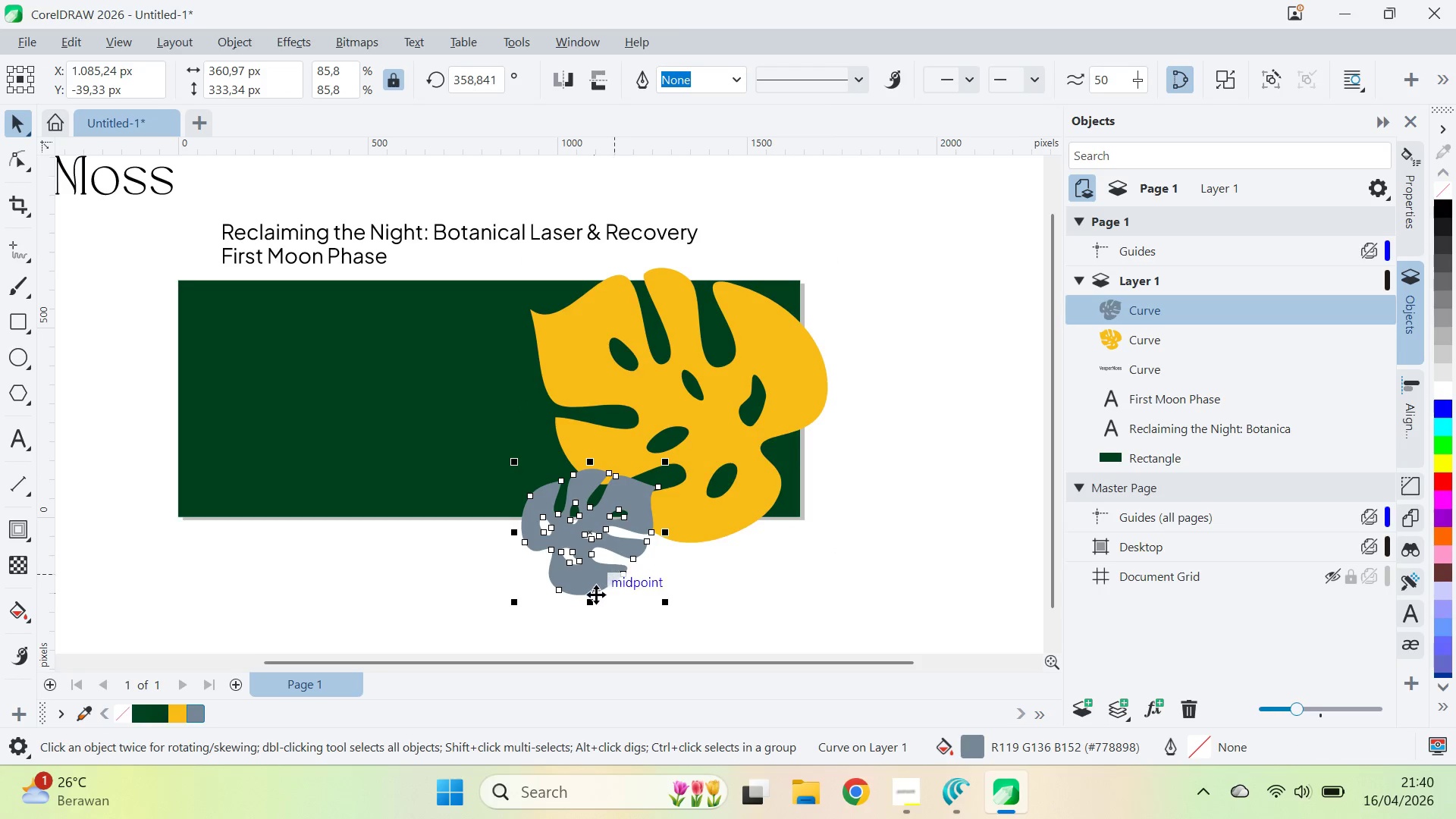 
hold_key(key=ControlLeft, duration=0.95)
left_click_drag(start_coordinate=[592, 607], to_coordinate=[604, 408])
 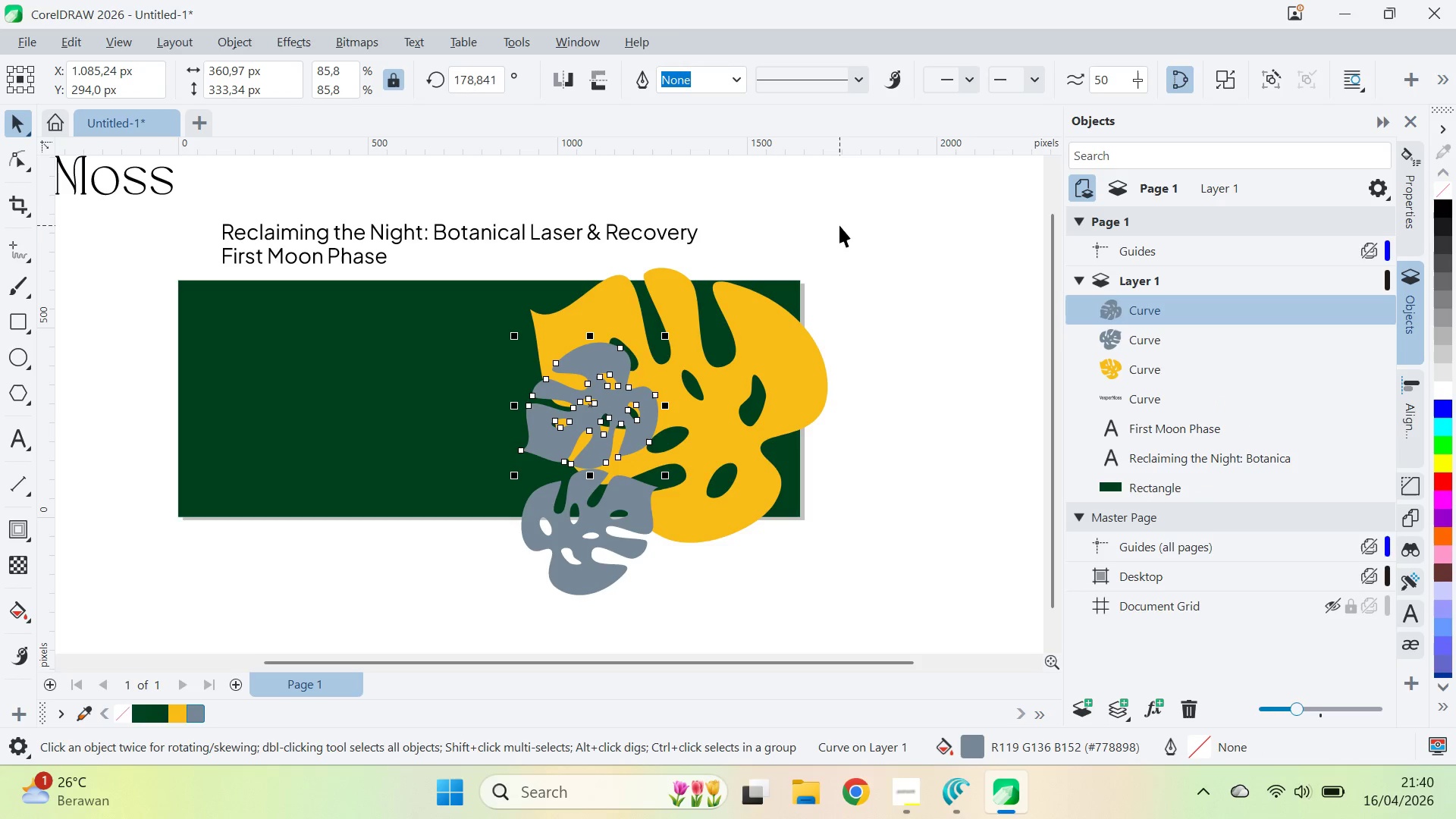 
left_click([889, 208])
 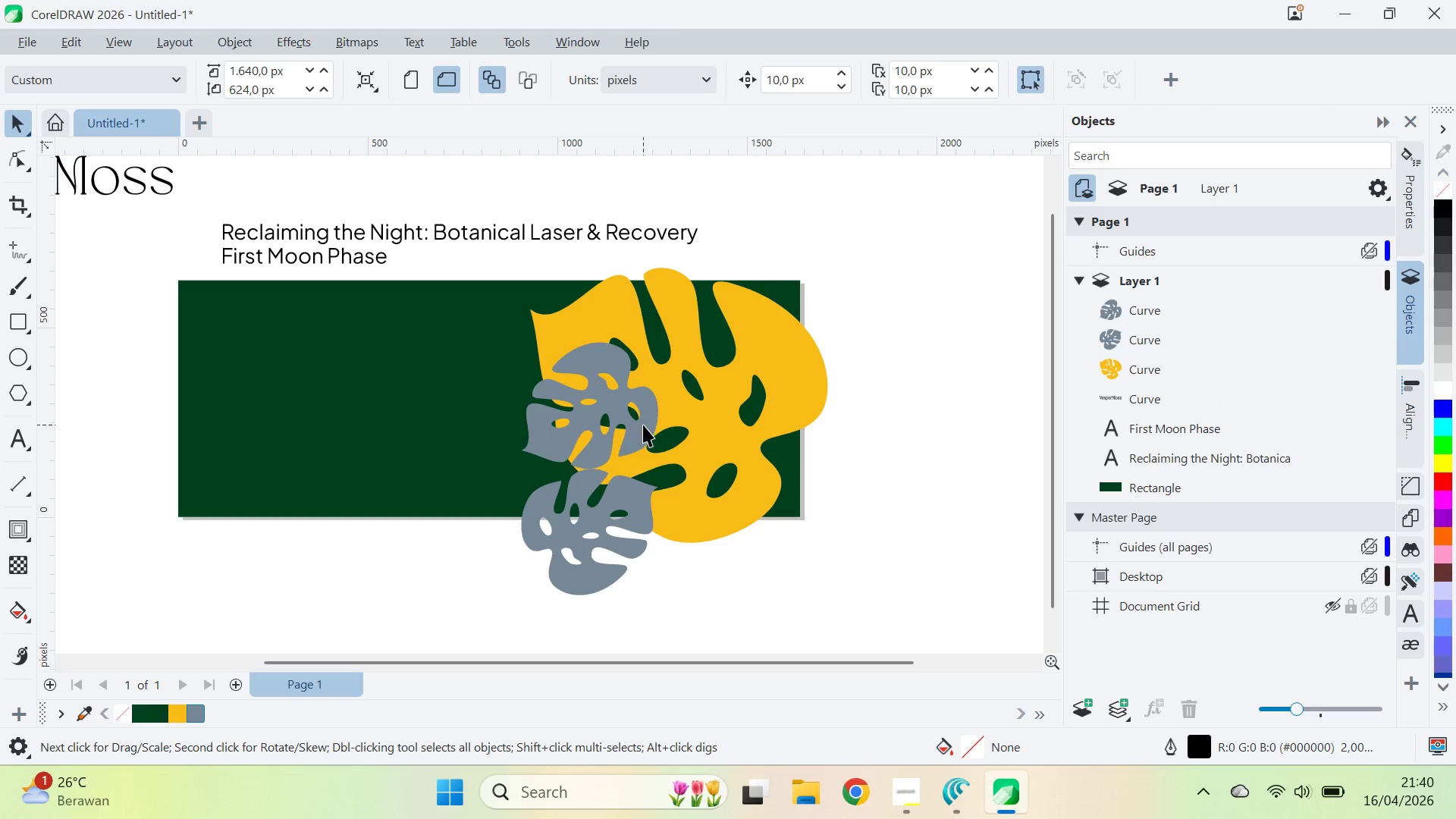 
left_click_drag(start_coordinate=[643, 425], to_coordinate=[817, 297])
 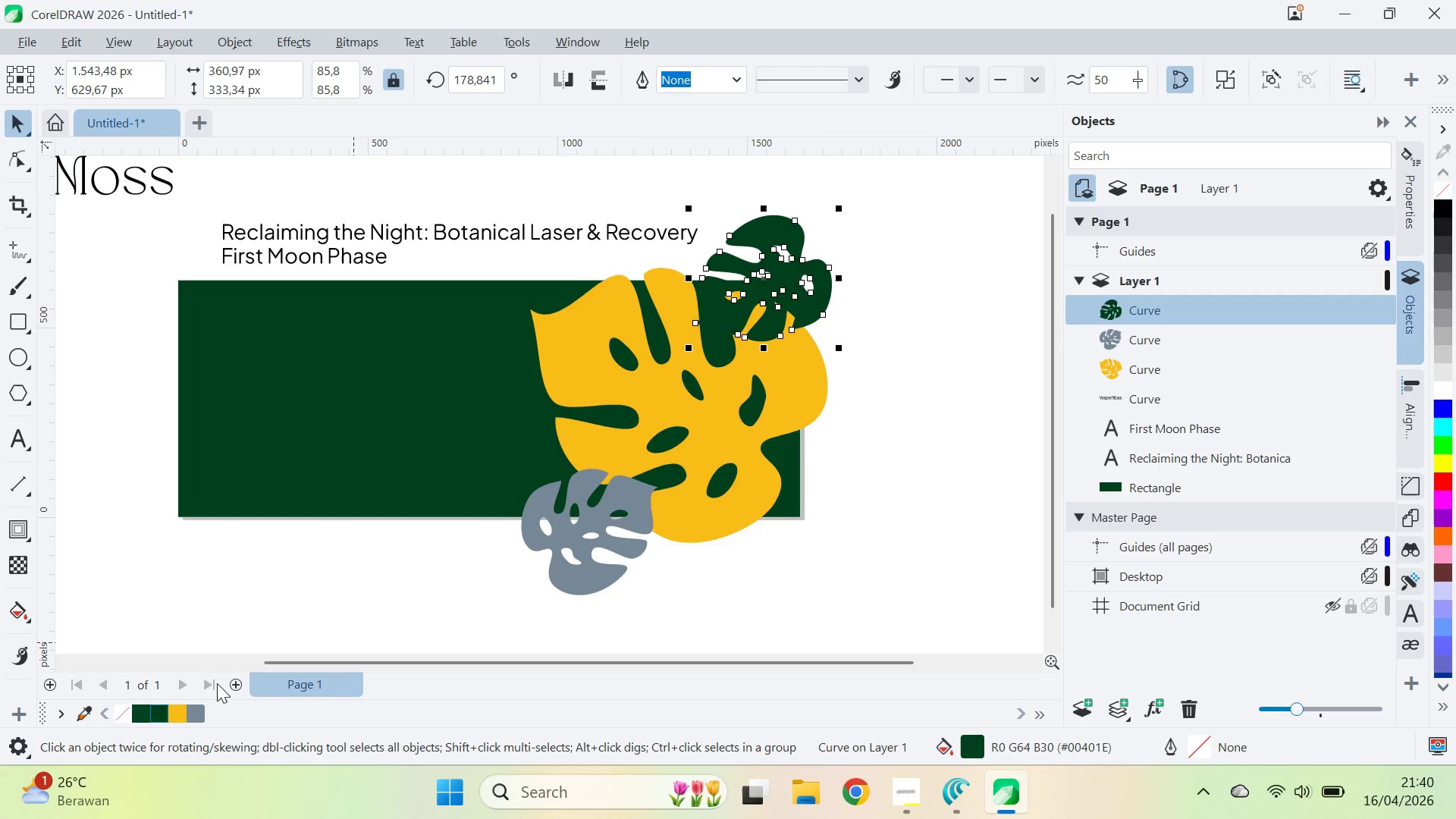 
left_click([180, 711])
 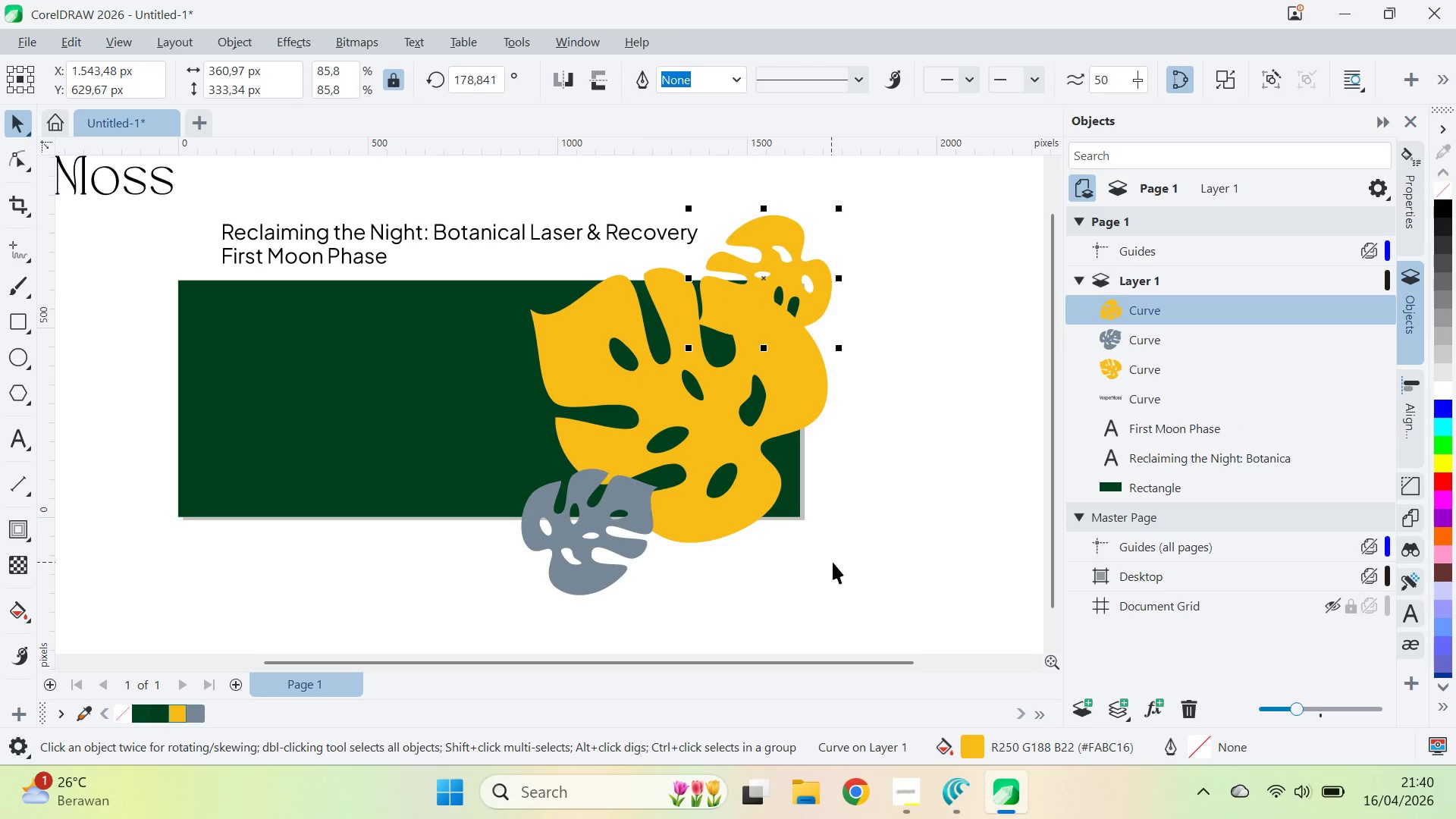 
left_click([840, 559])
 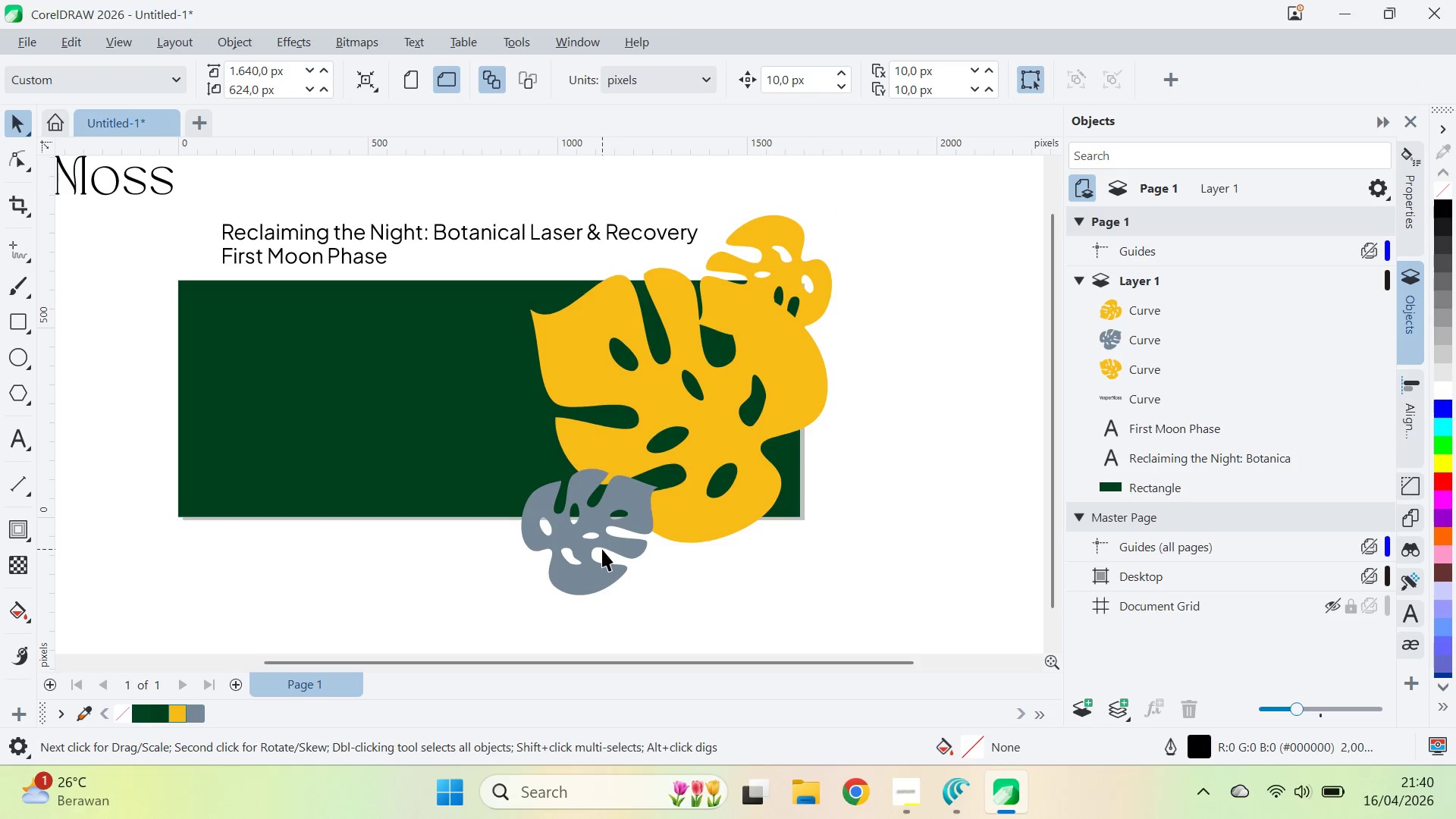 
left_click([601, 548])
 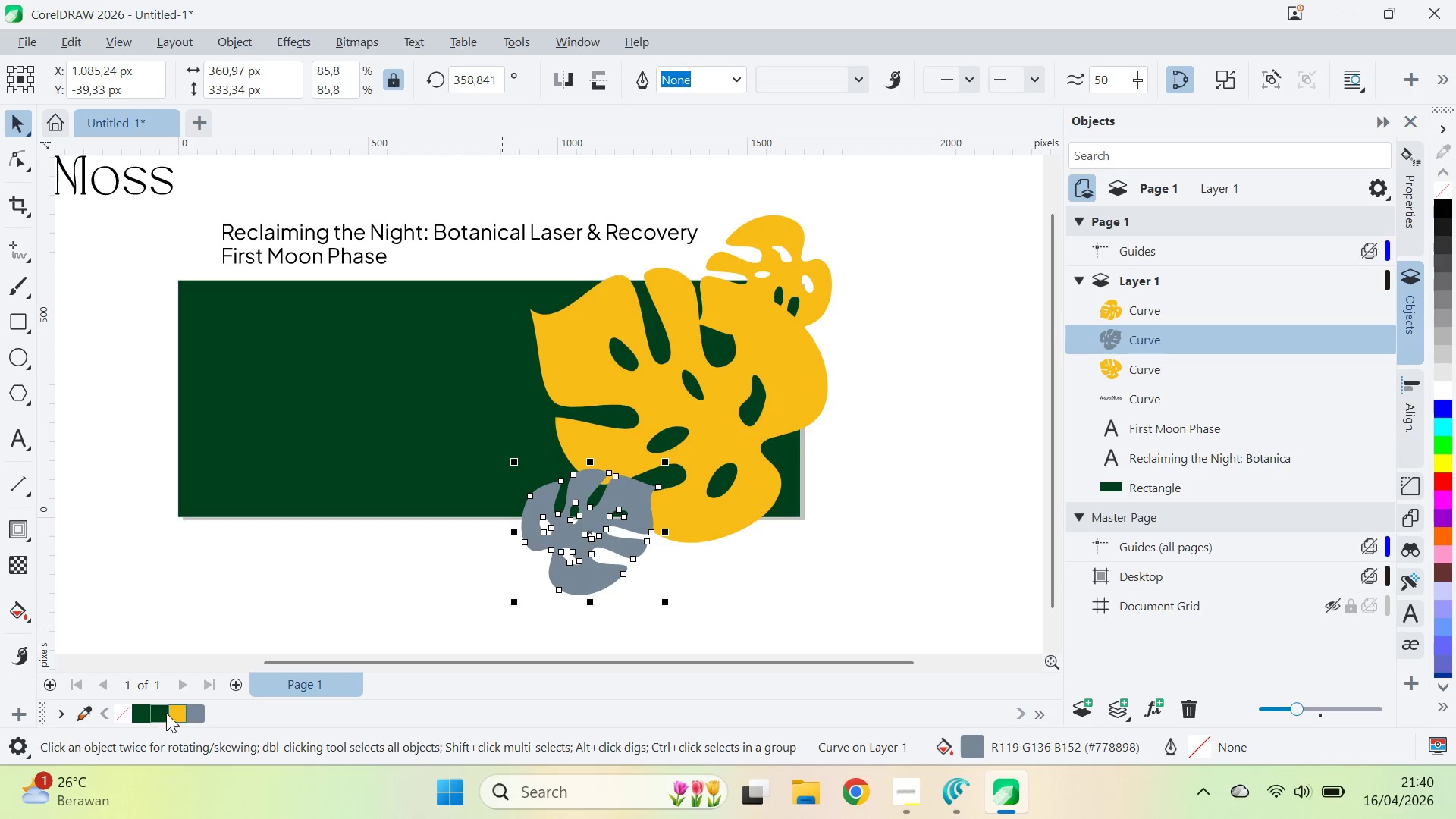 
left_click([182, 704])
 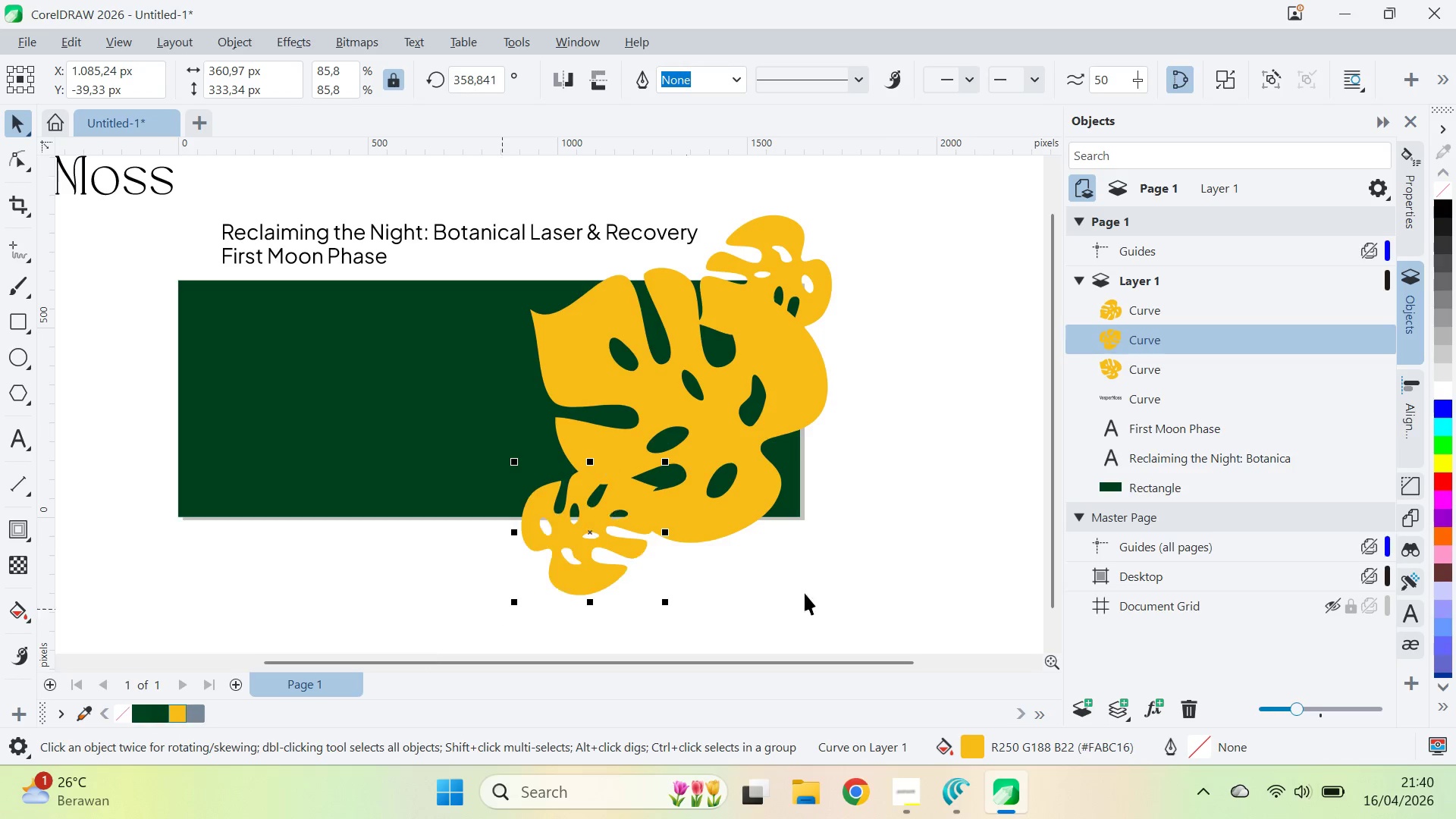 
left_click([885, 577])
 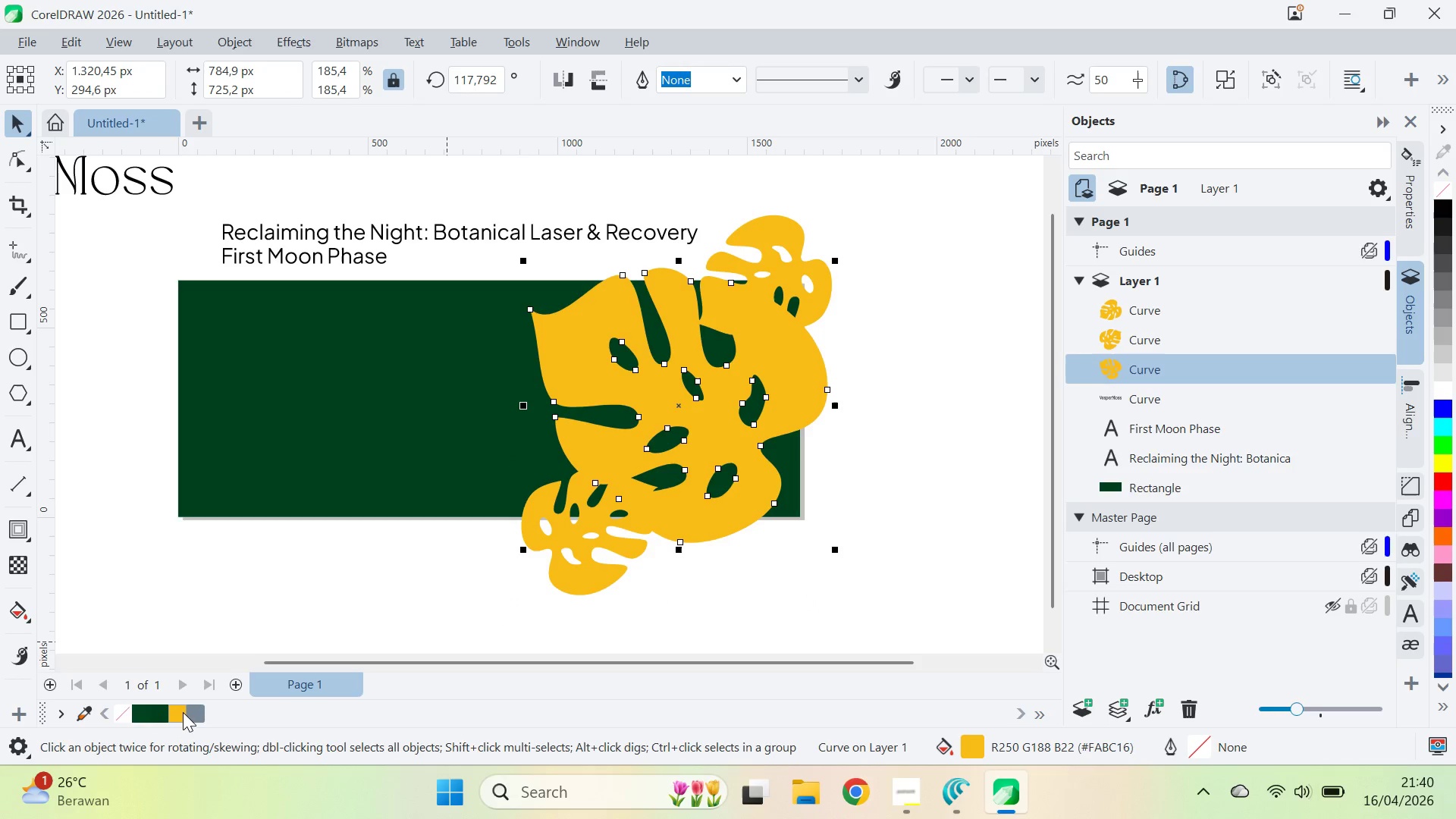 
left_click([196, 711])
 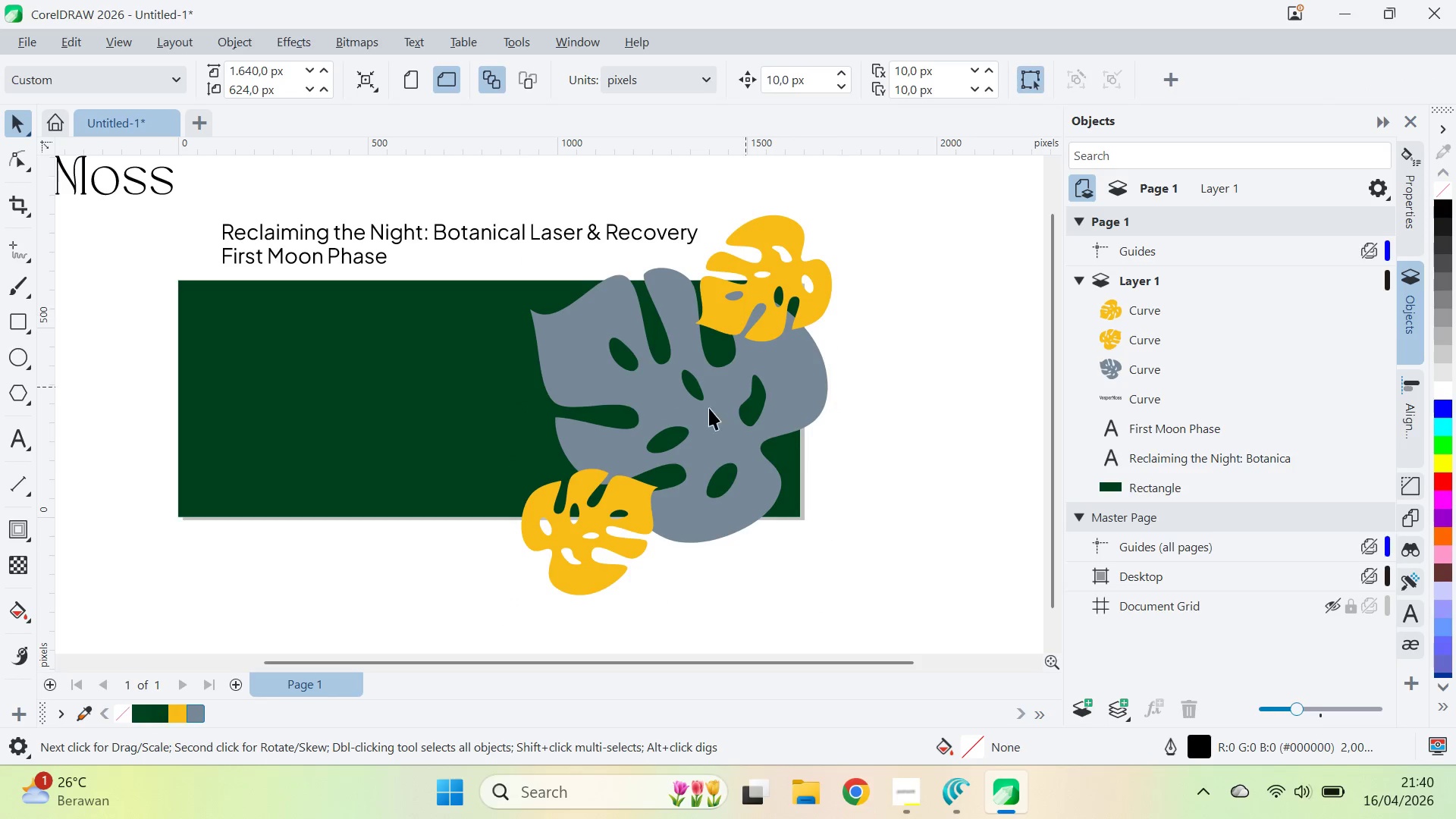 
key(Control+ControlLeft)
 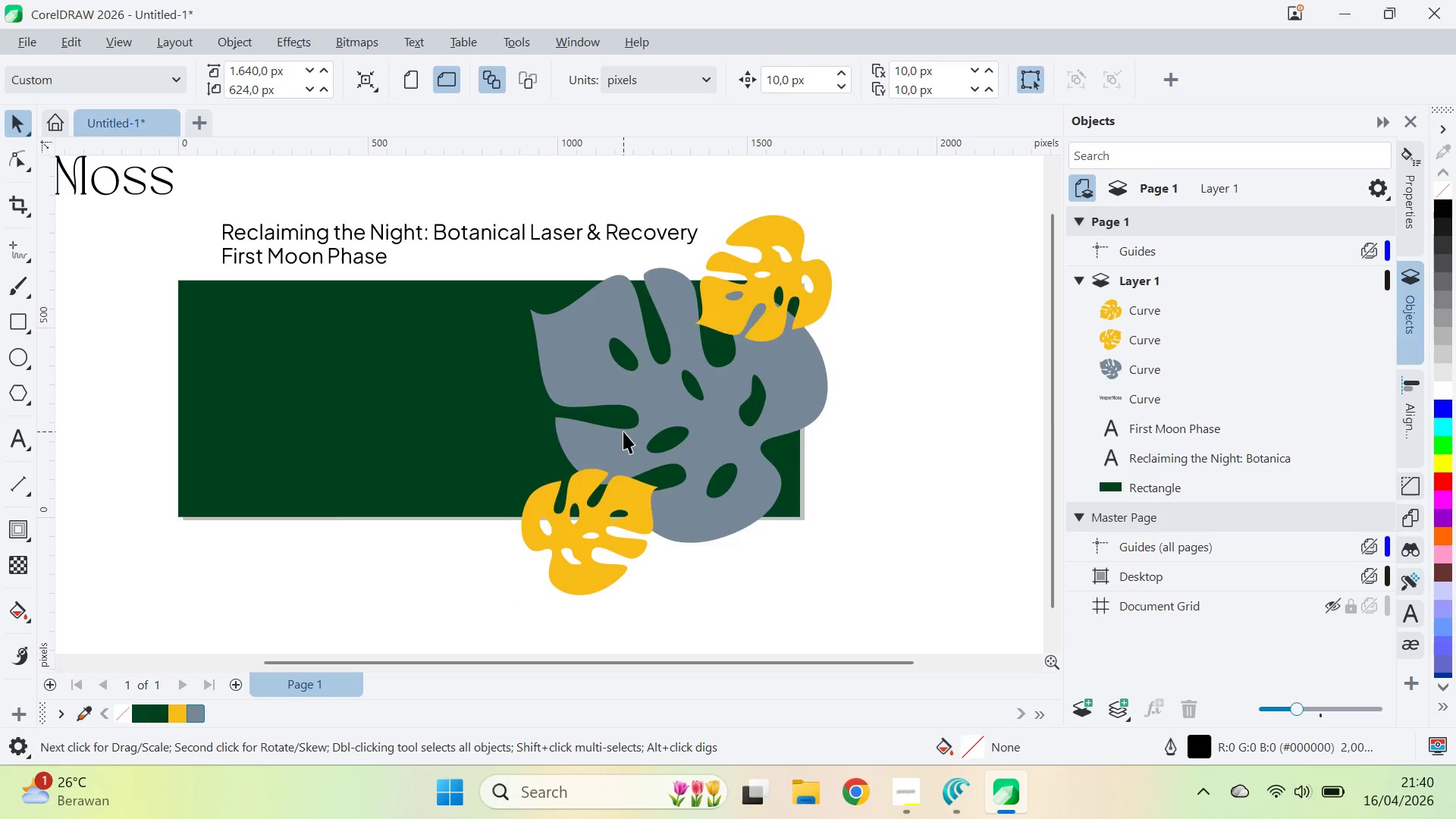 
hold_key(key=AltLeft, duration=0.61)